 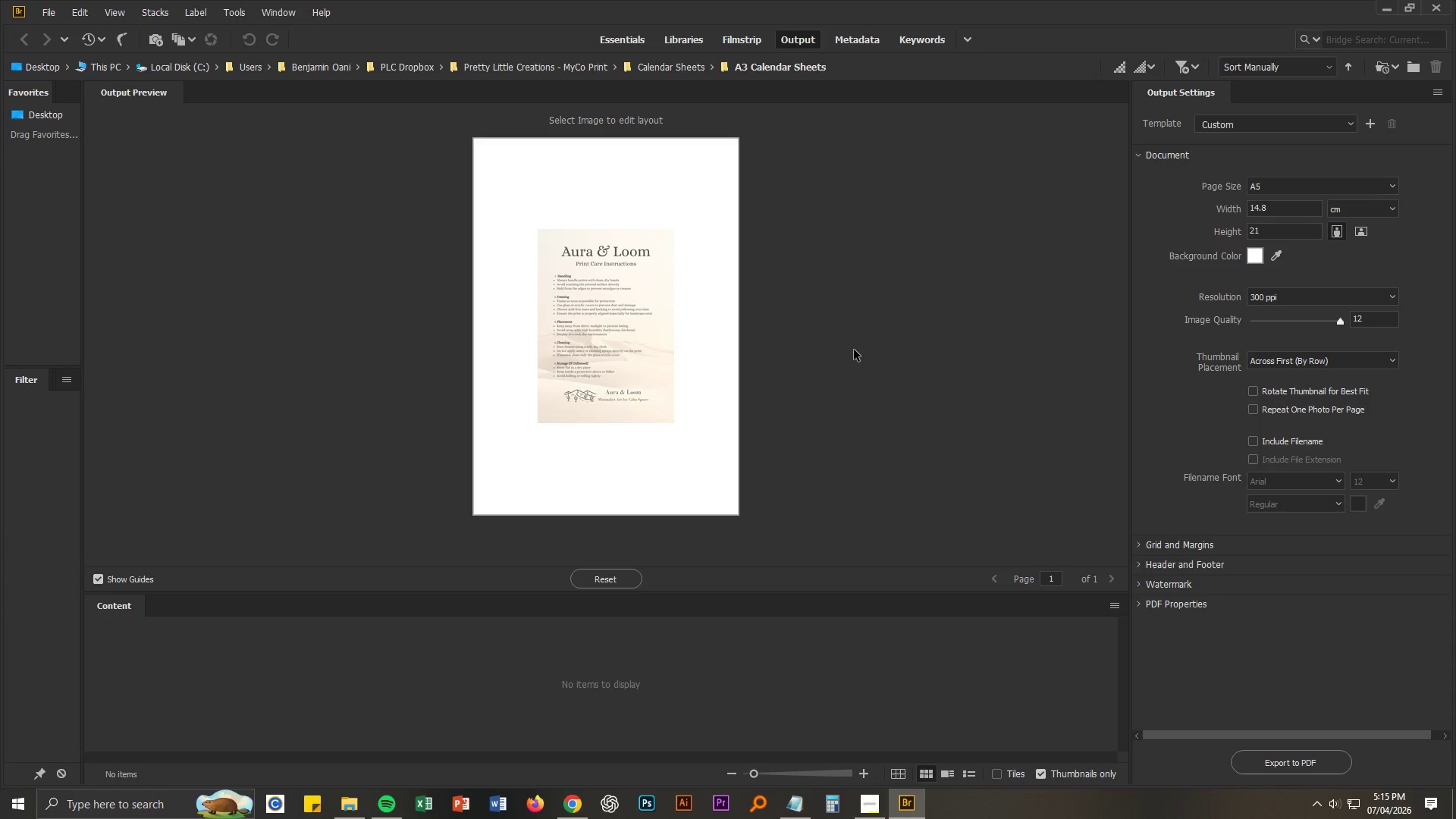 
left_click([681, 380])
 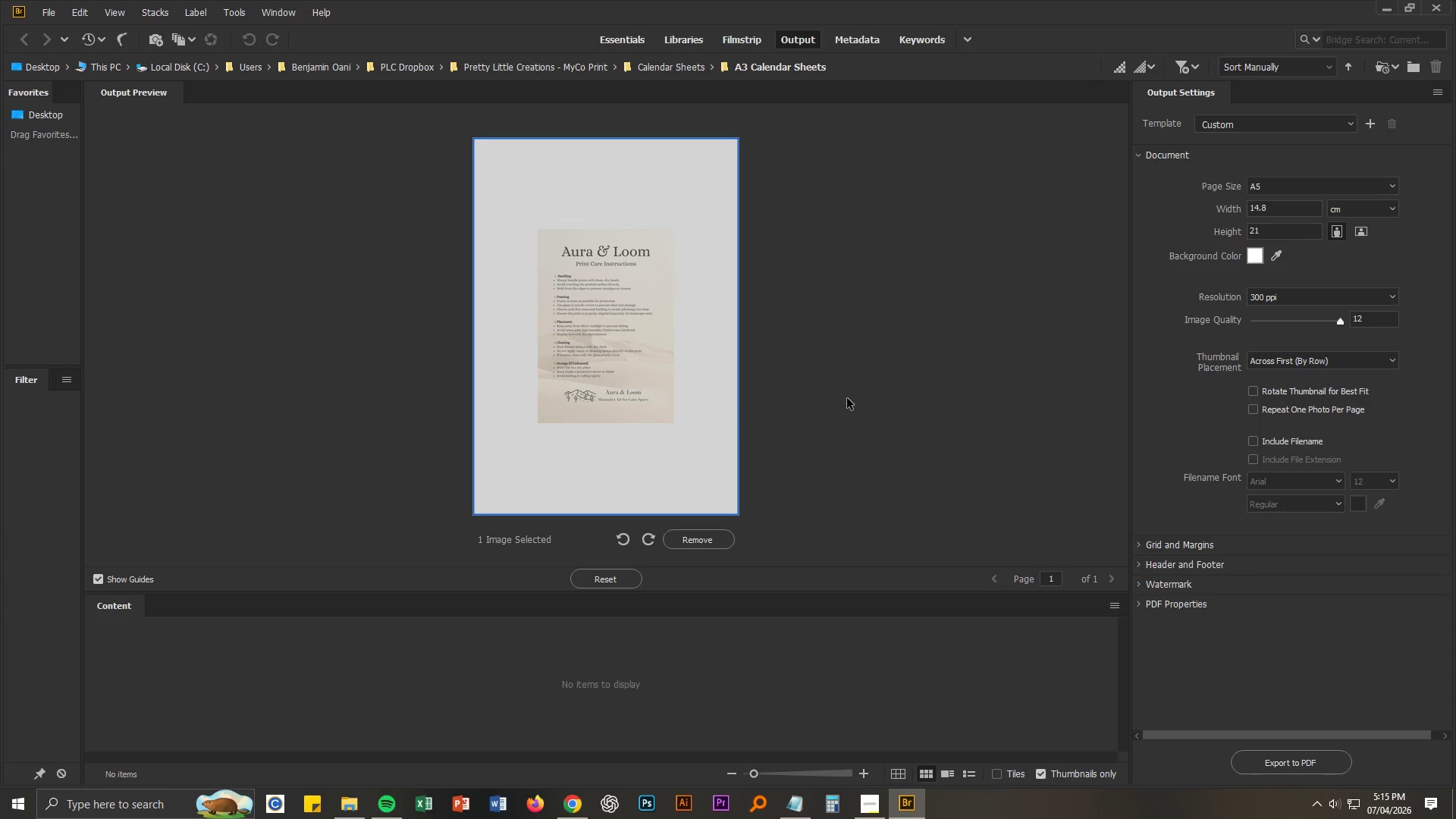 
left_click([845, 398])
 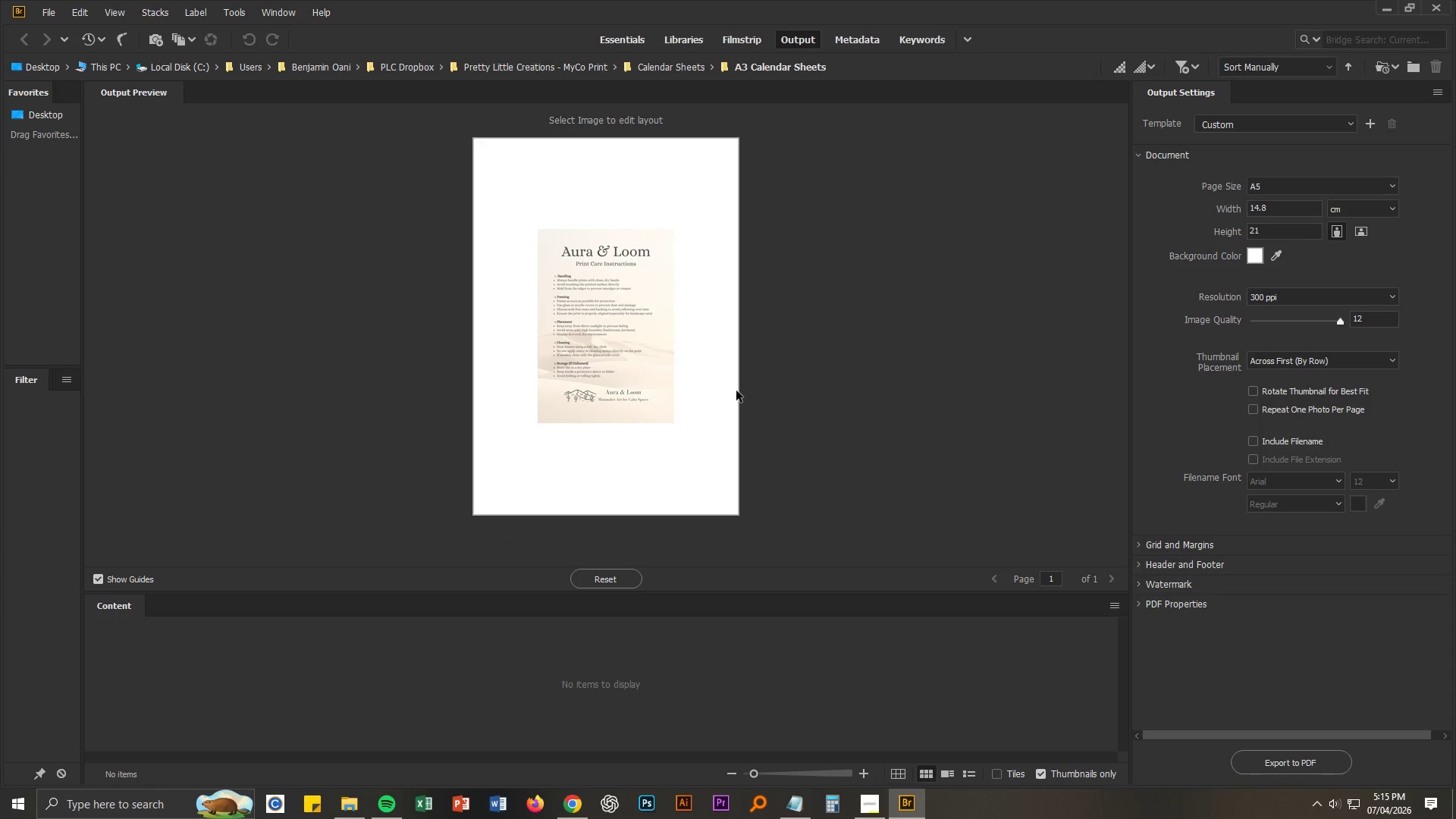 
left_click([629, 373])
 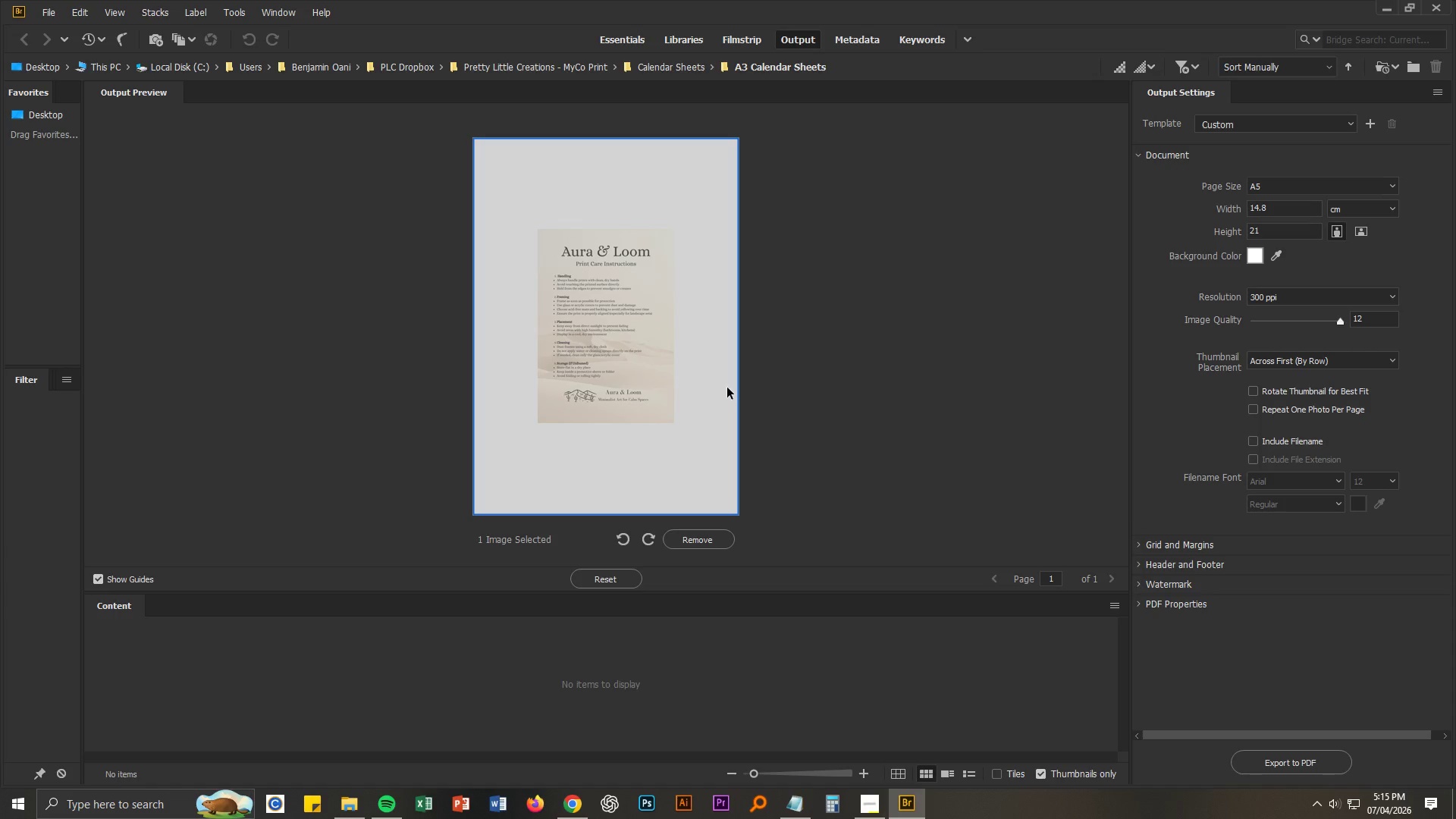 
left_click([821, 400])
 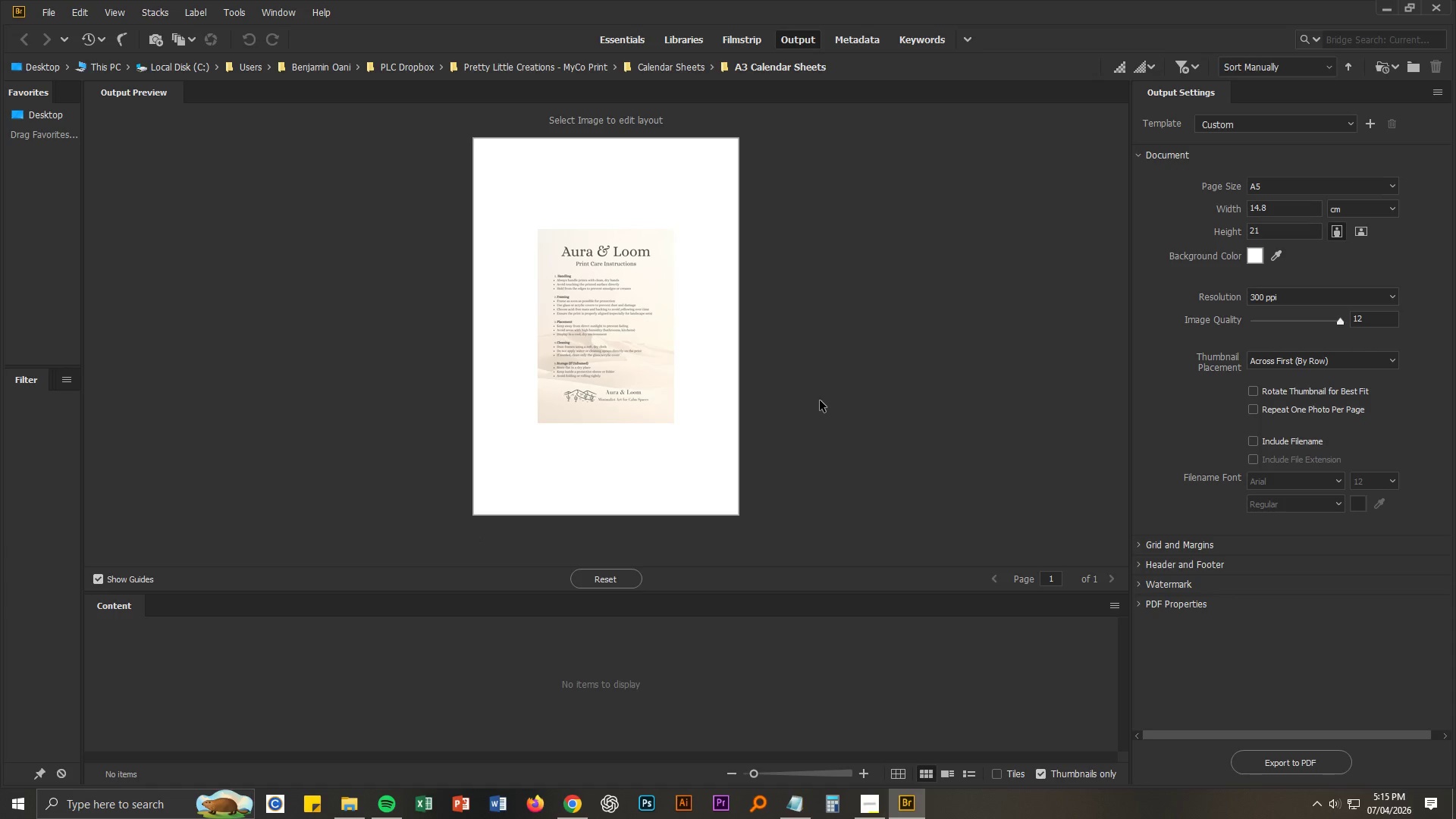 
wait(5.08)
 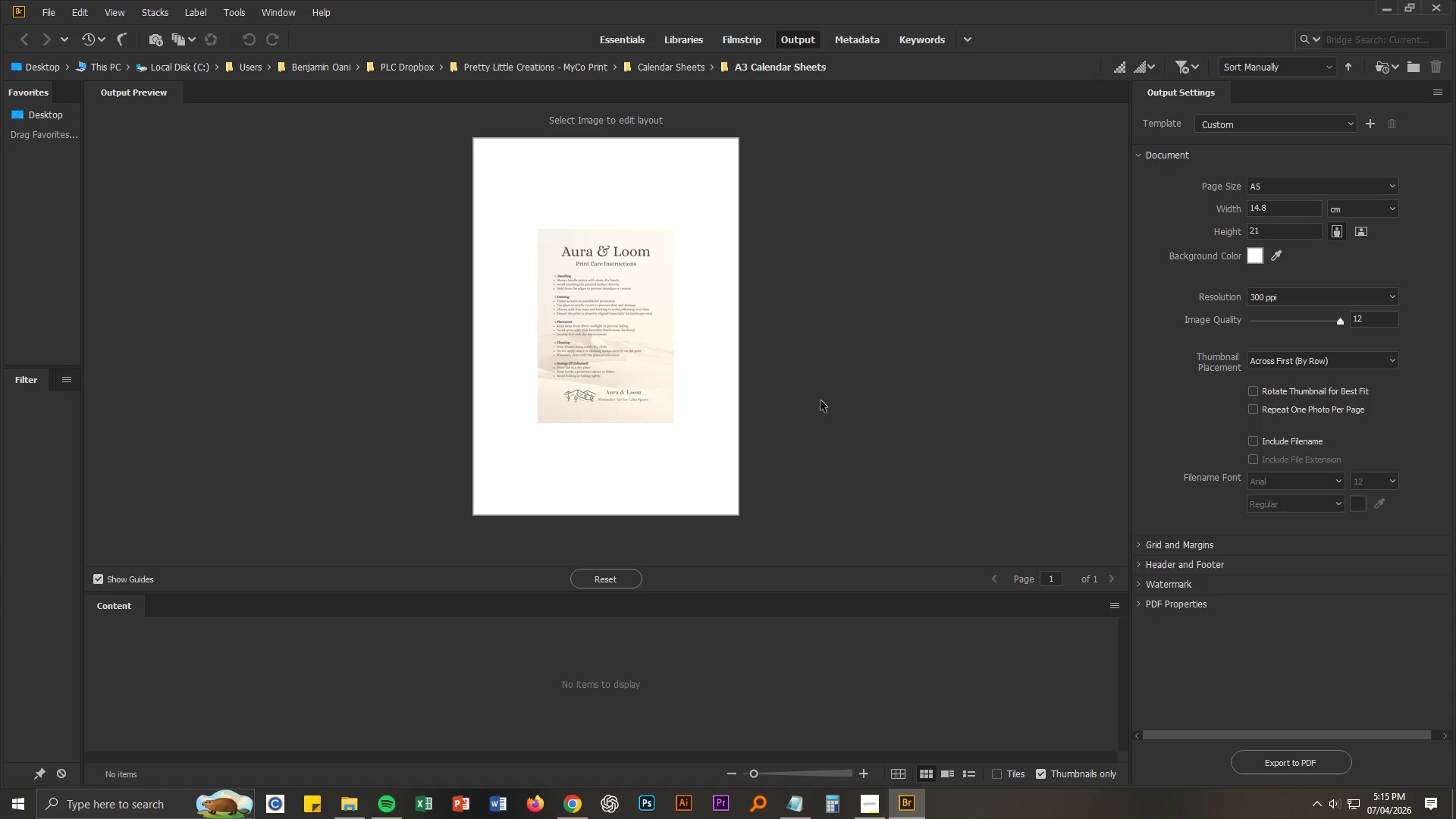 
double_click([606, 366])
 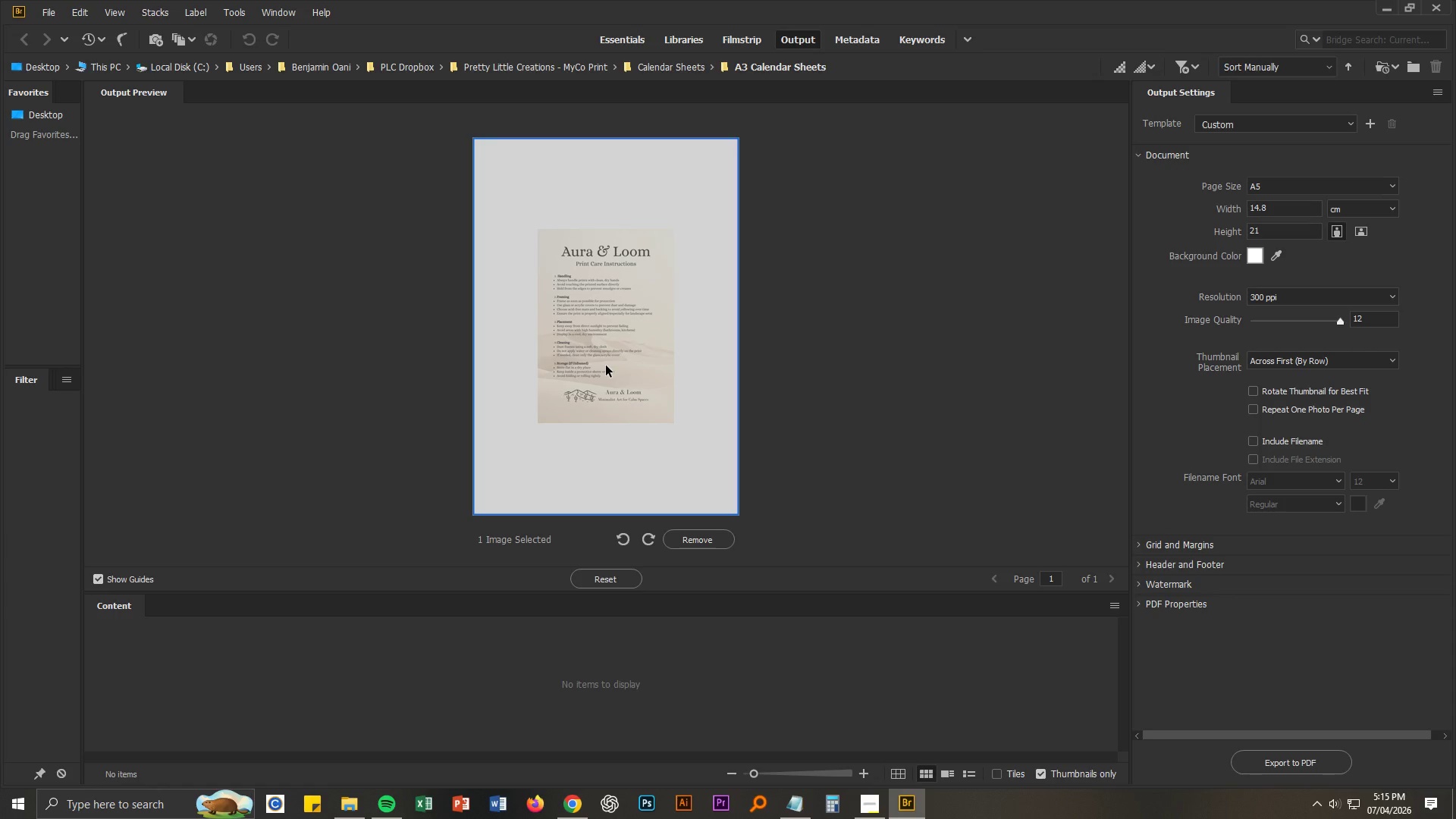 
triple_click([606, 366])
 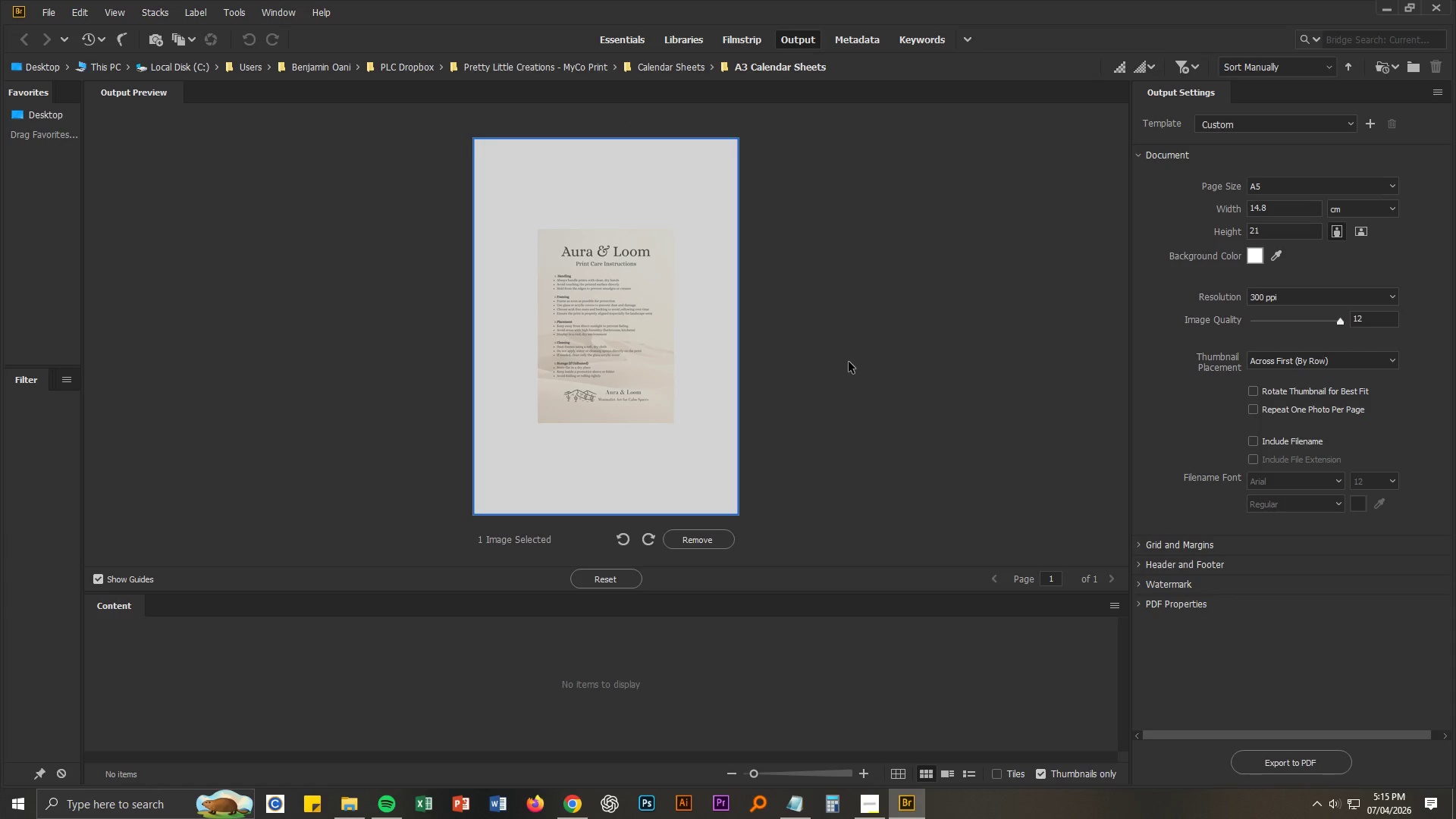 
left_click([849, 362])
 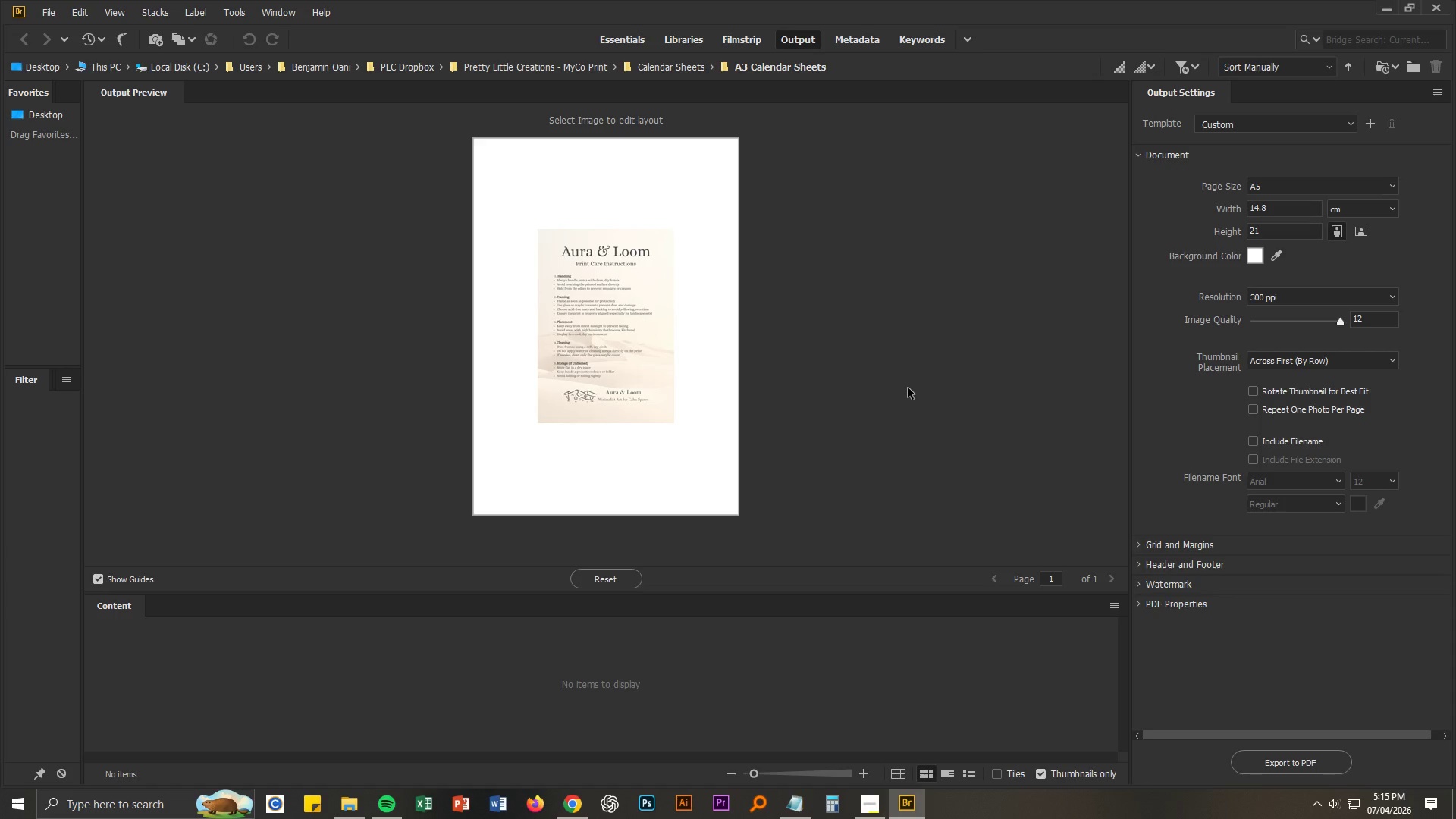 
left_click([635, 315])
 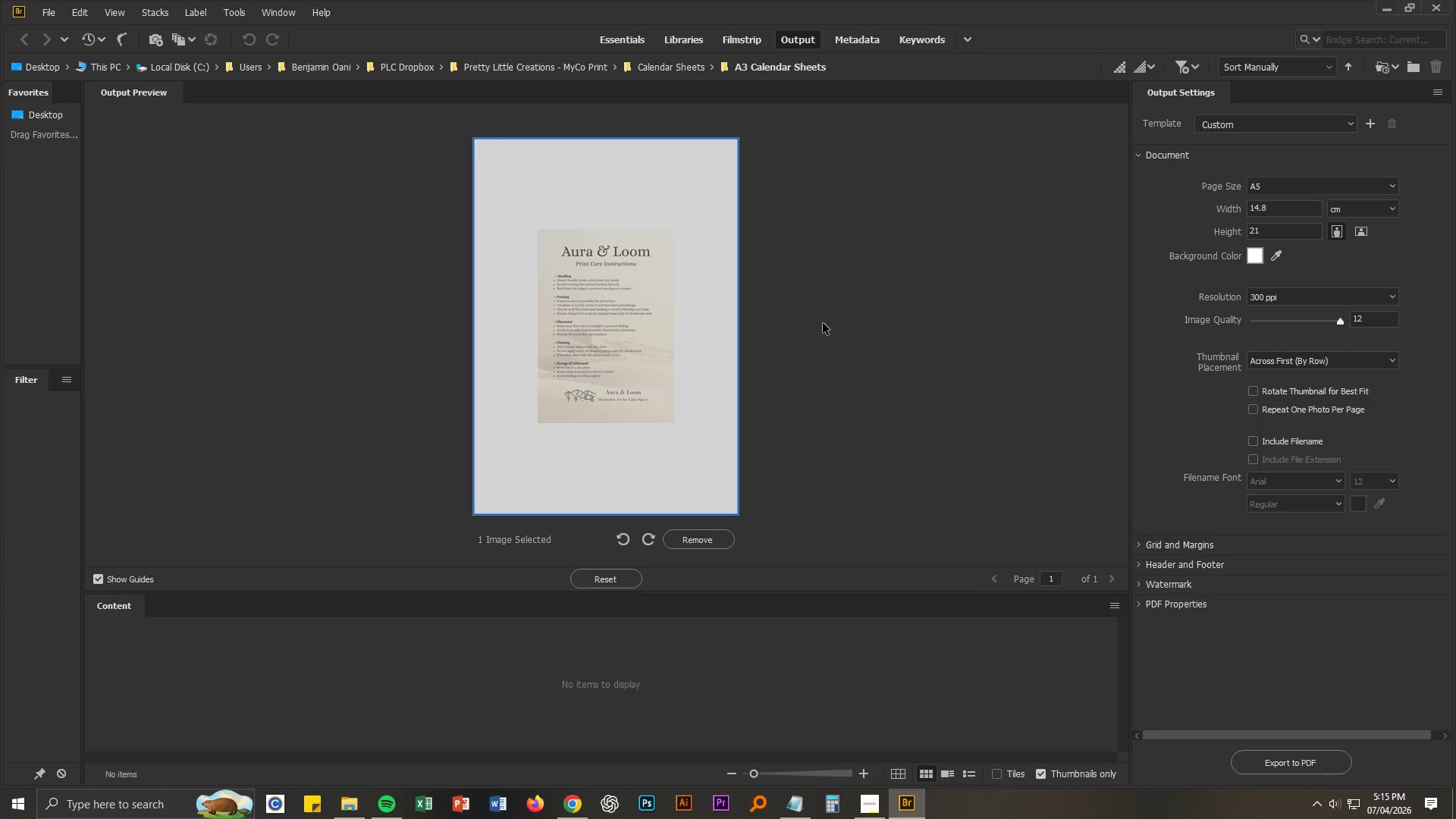 
left_click([921, 329])
 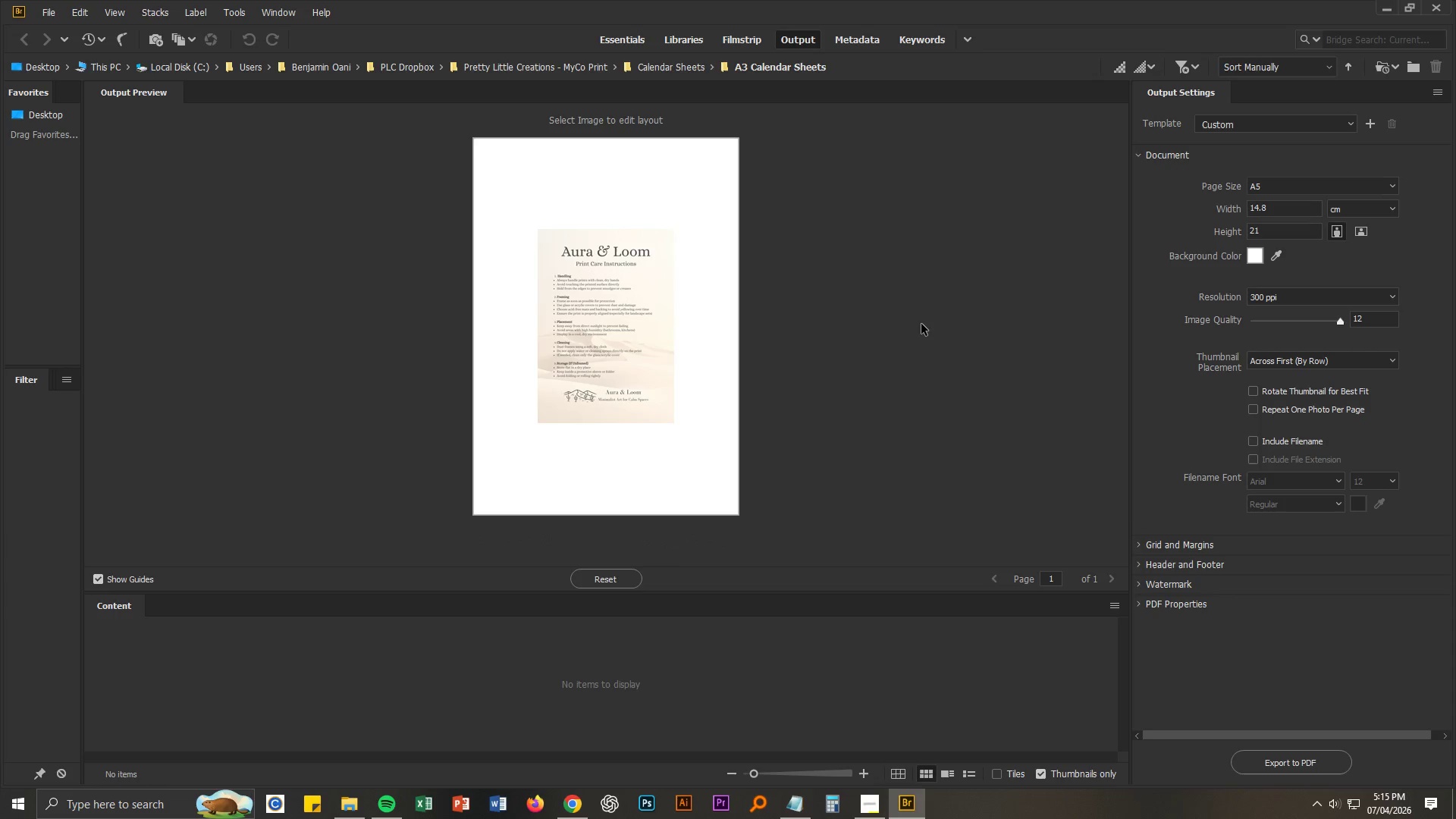 
left_click([923, 322])
 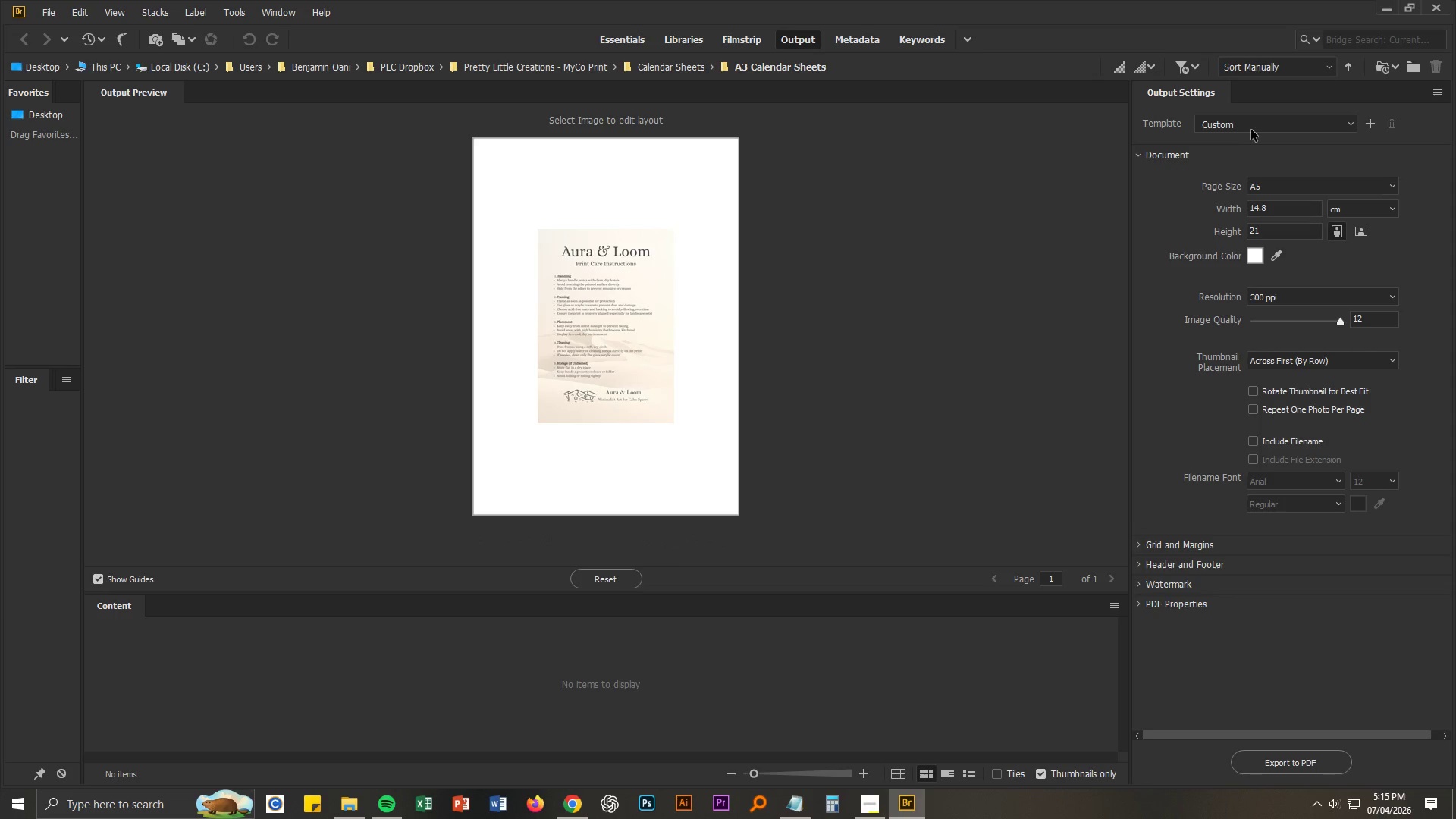 
left_click([1254, 123])
 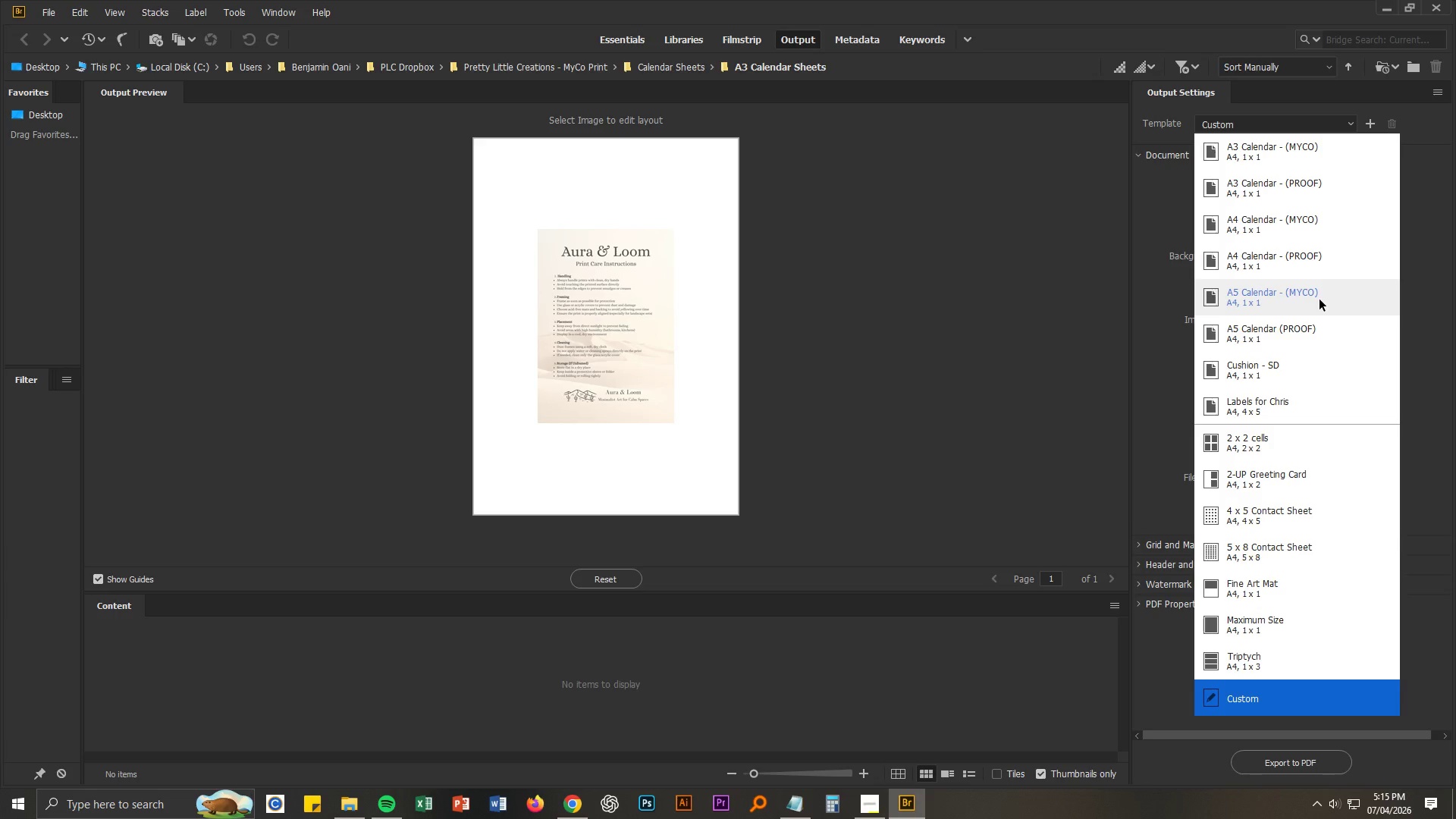 
wait(7.45)
 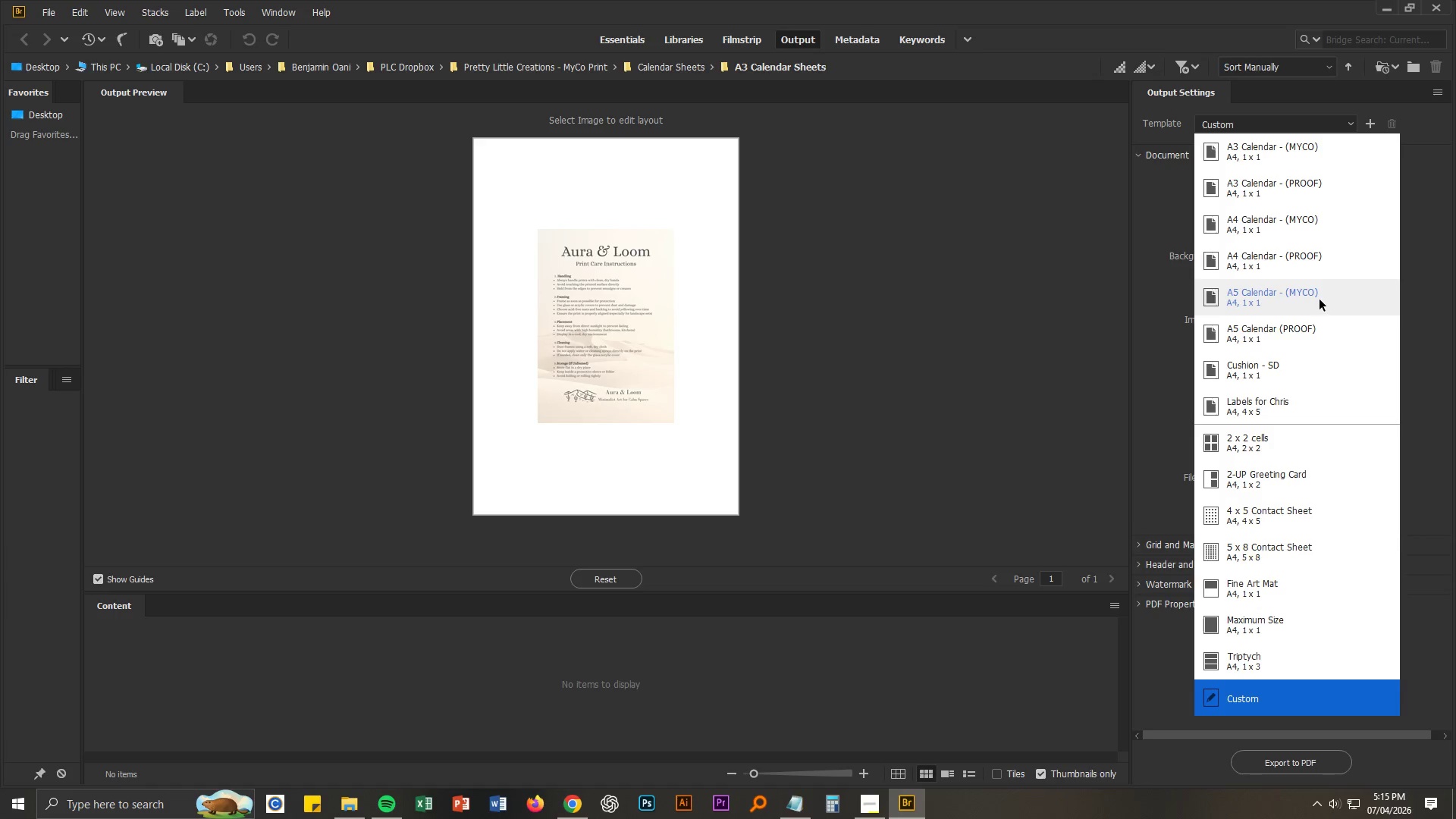 
left_click([1320, 300])
 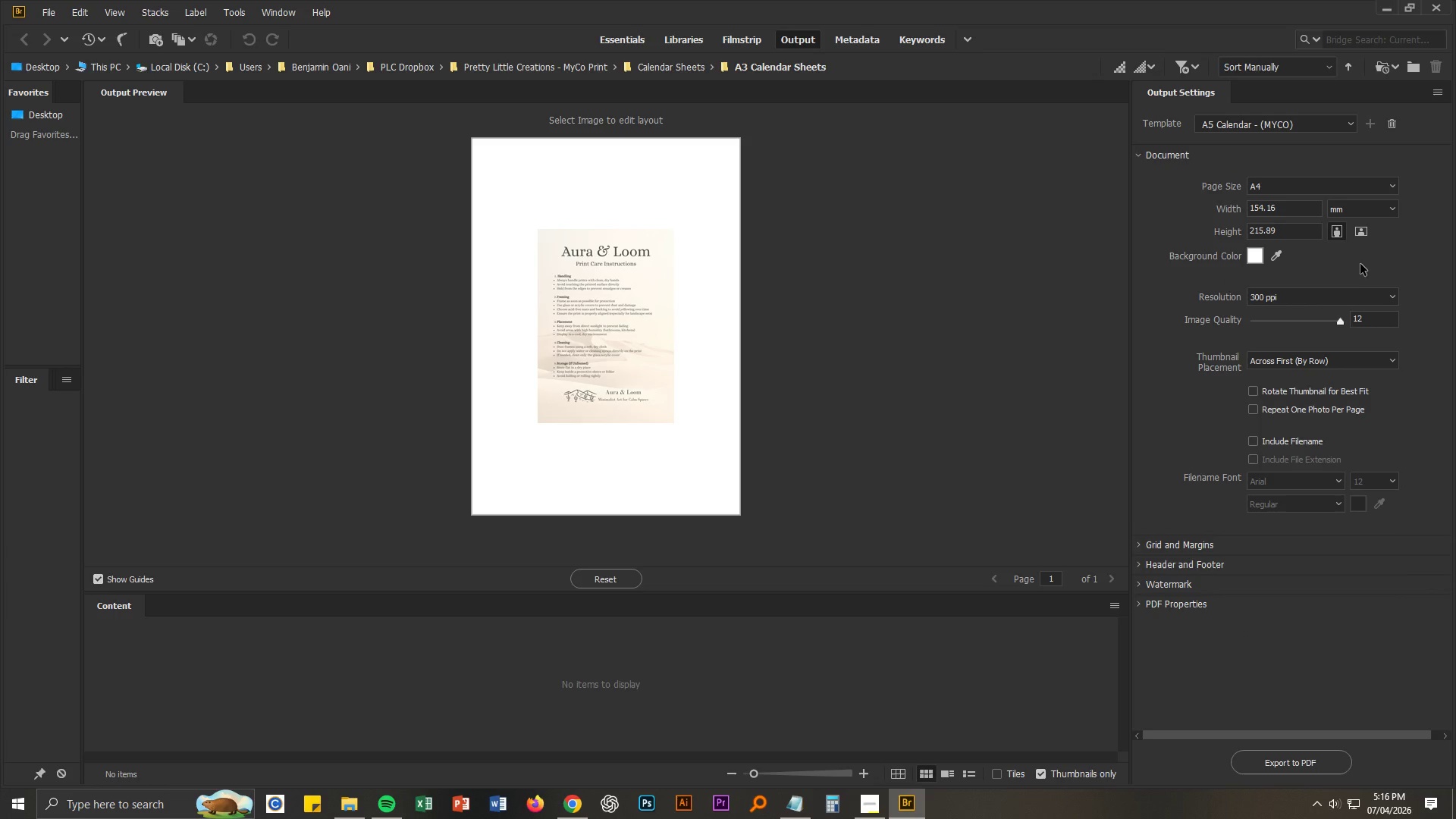 
left_click([1363, 233])
 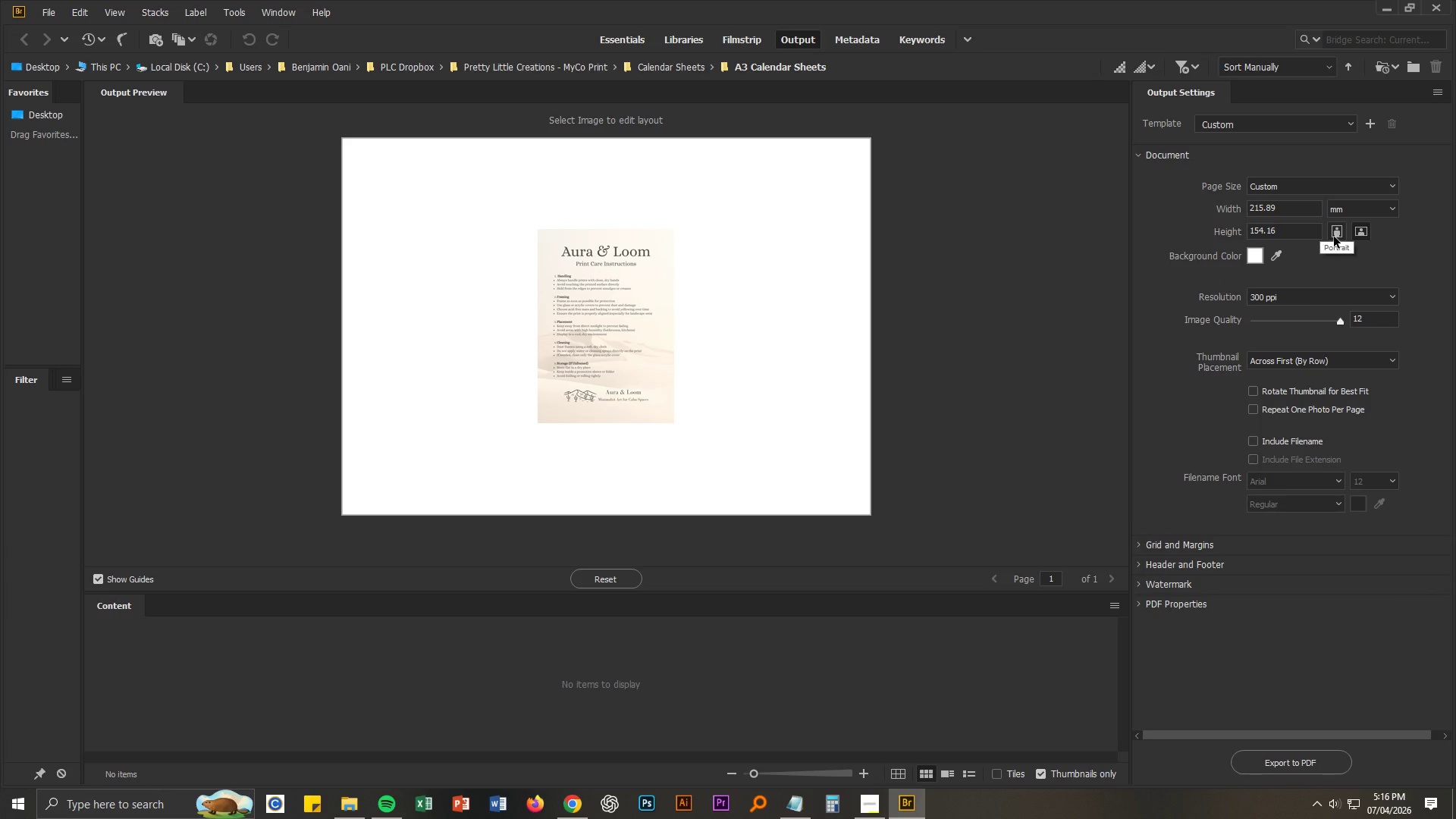 
left_click([1334, 237])
 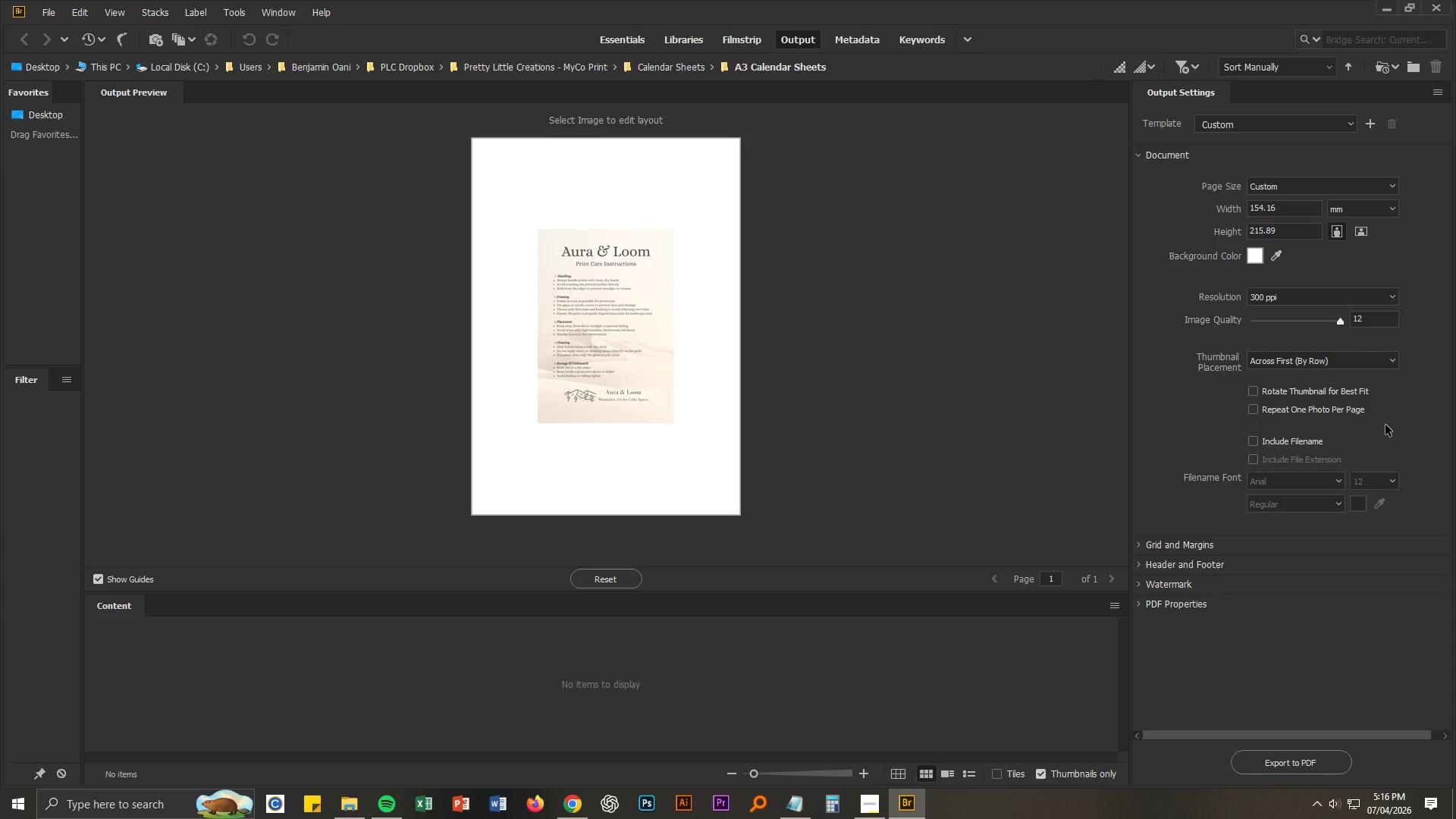 
wait(8.97)
 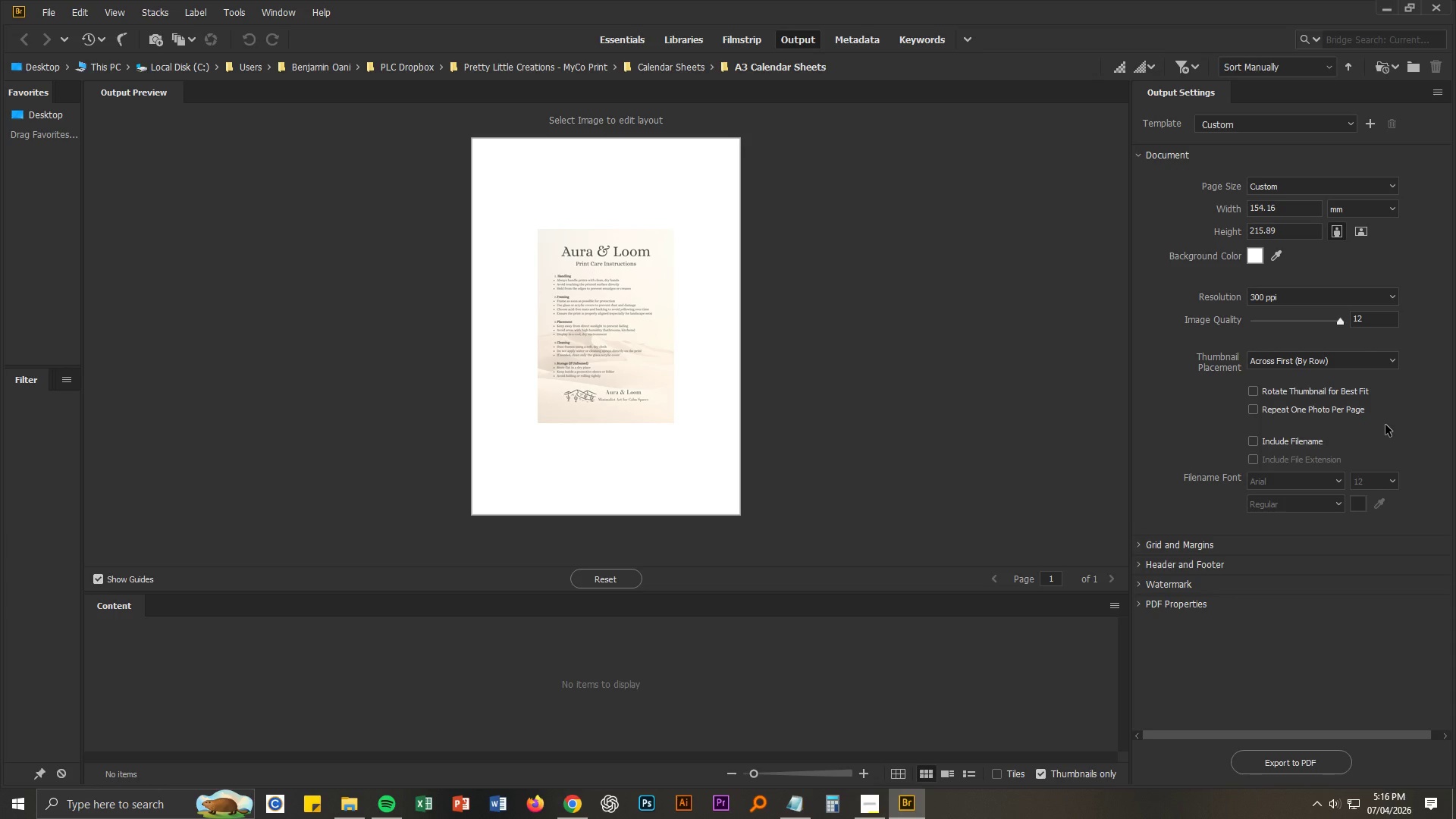 
left_click([1139, 173])
 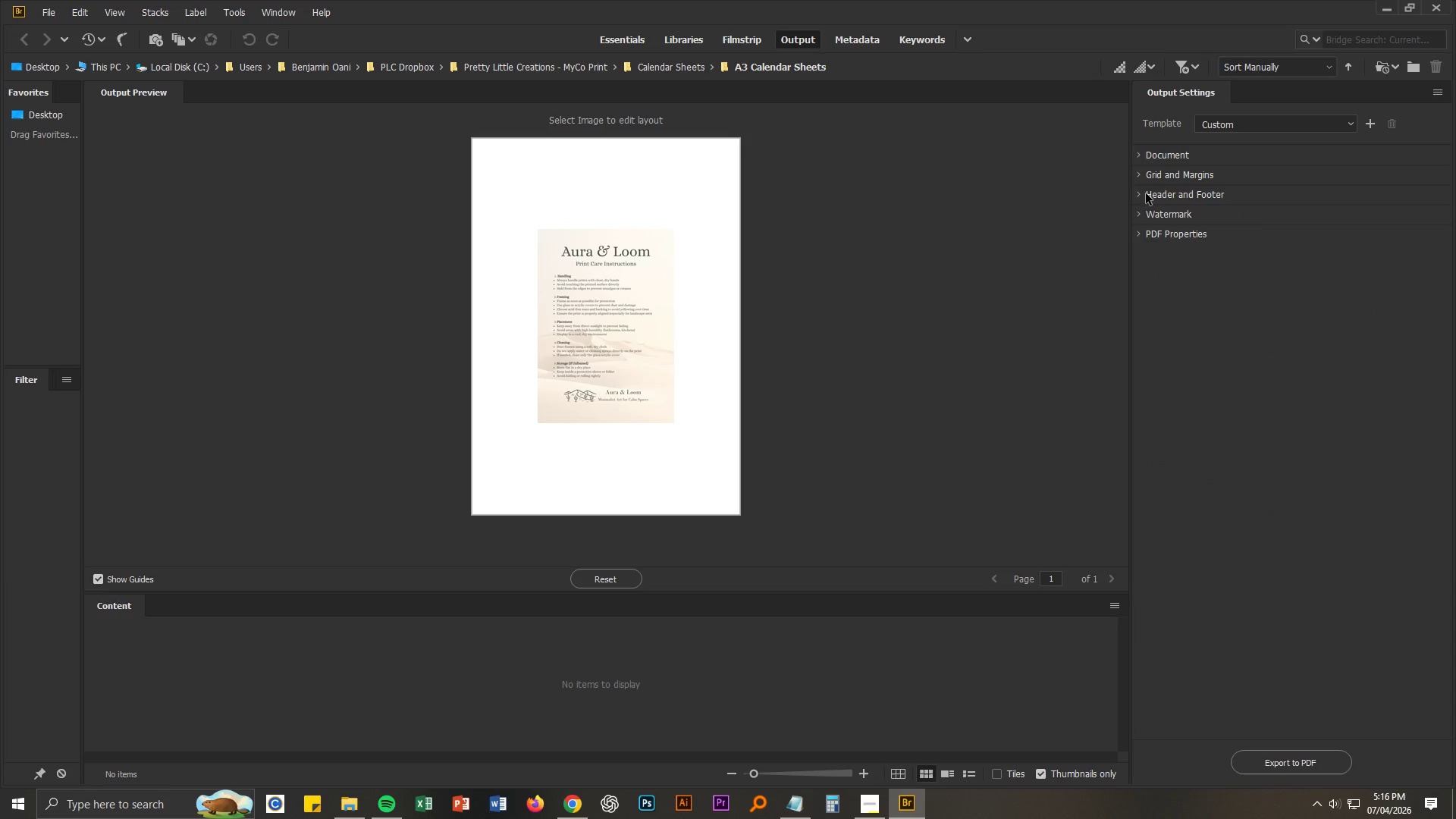 
left_click([1141, 194])
 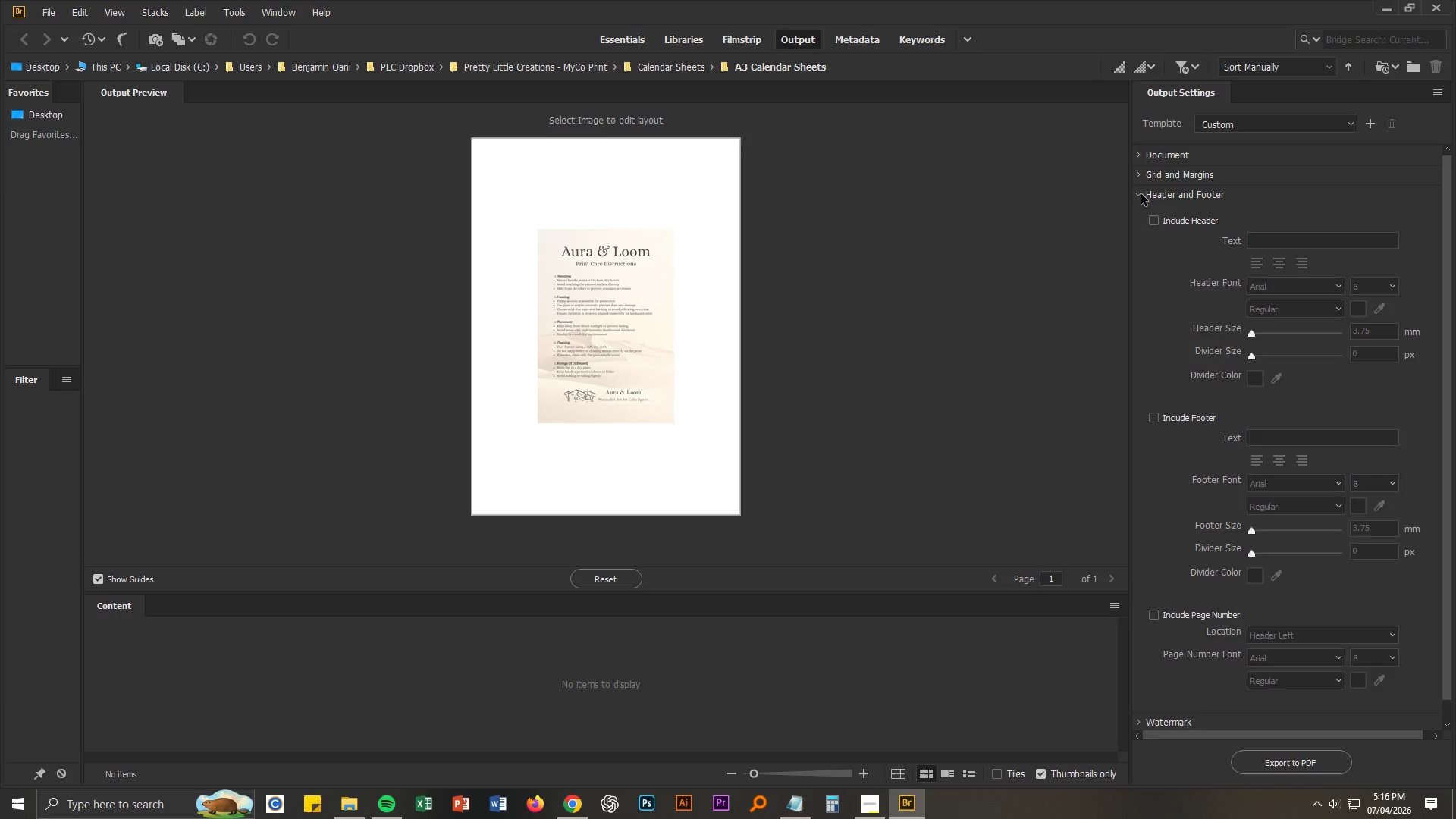 
left_click([1141, 194])
 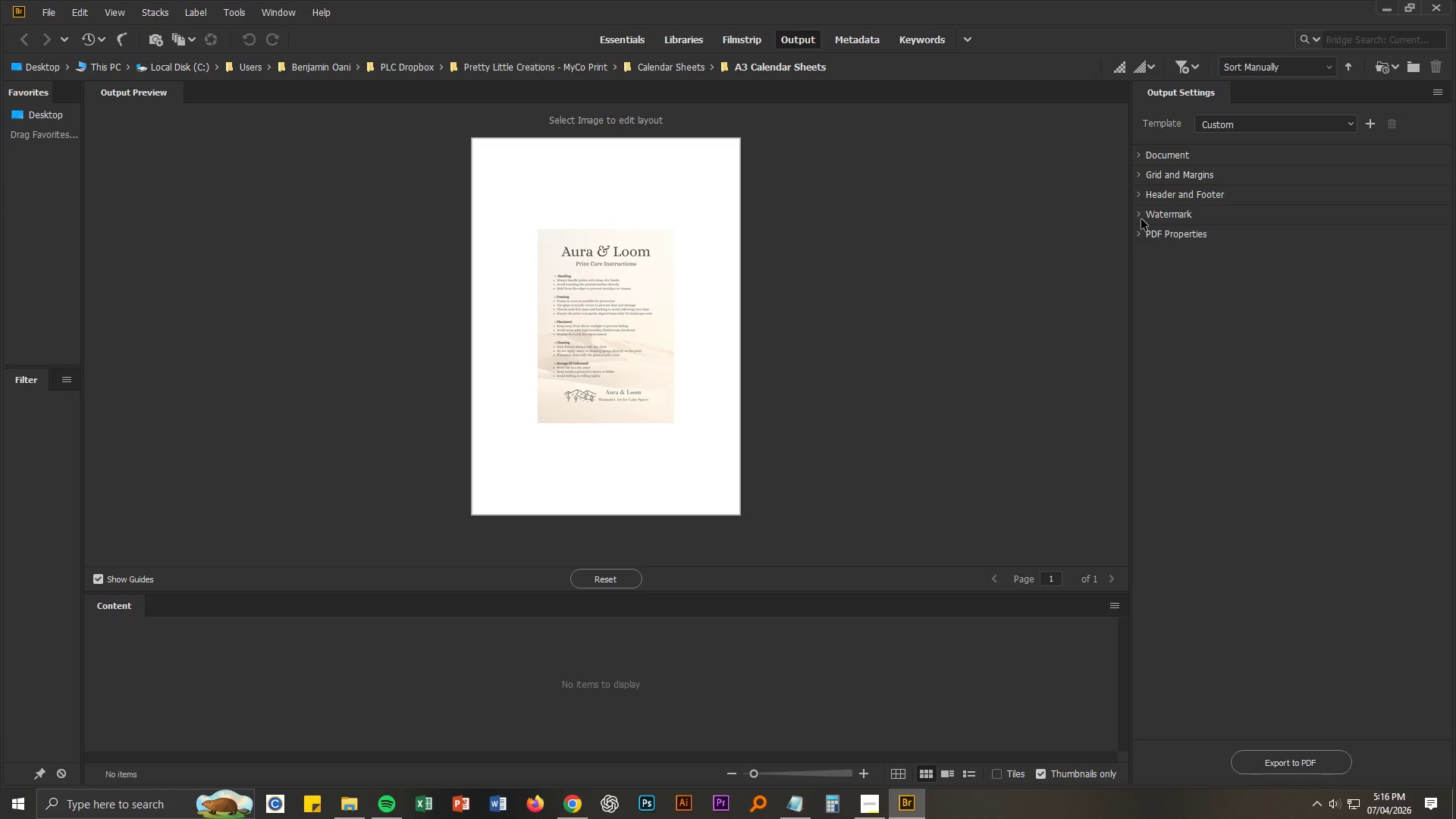 
left_click([1141, 218])
 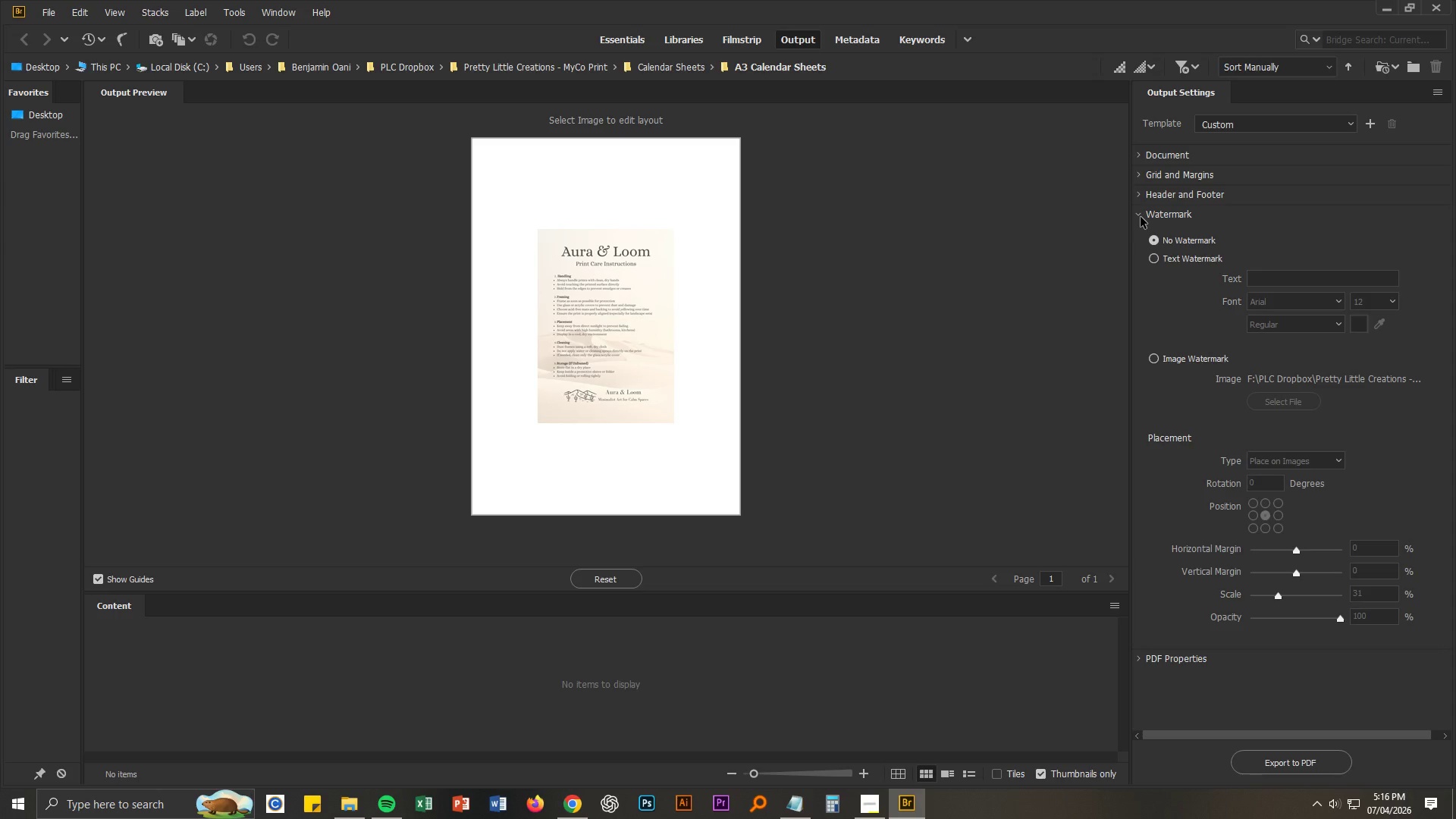 
left_click([1141, 217])
 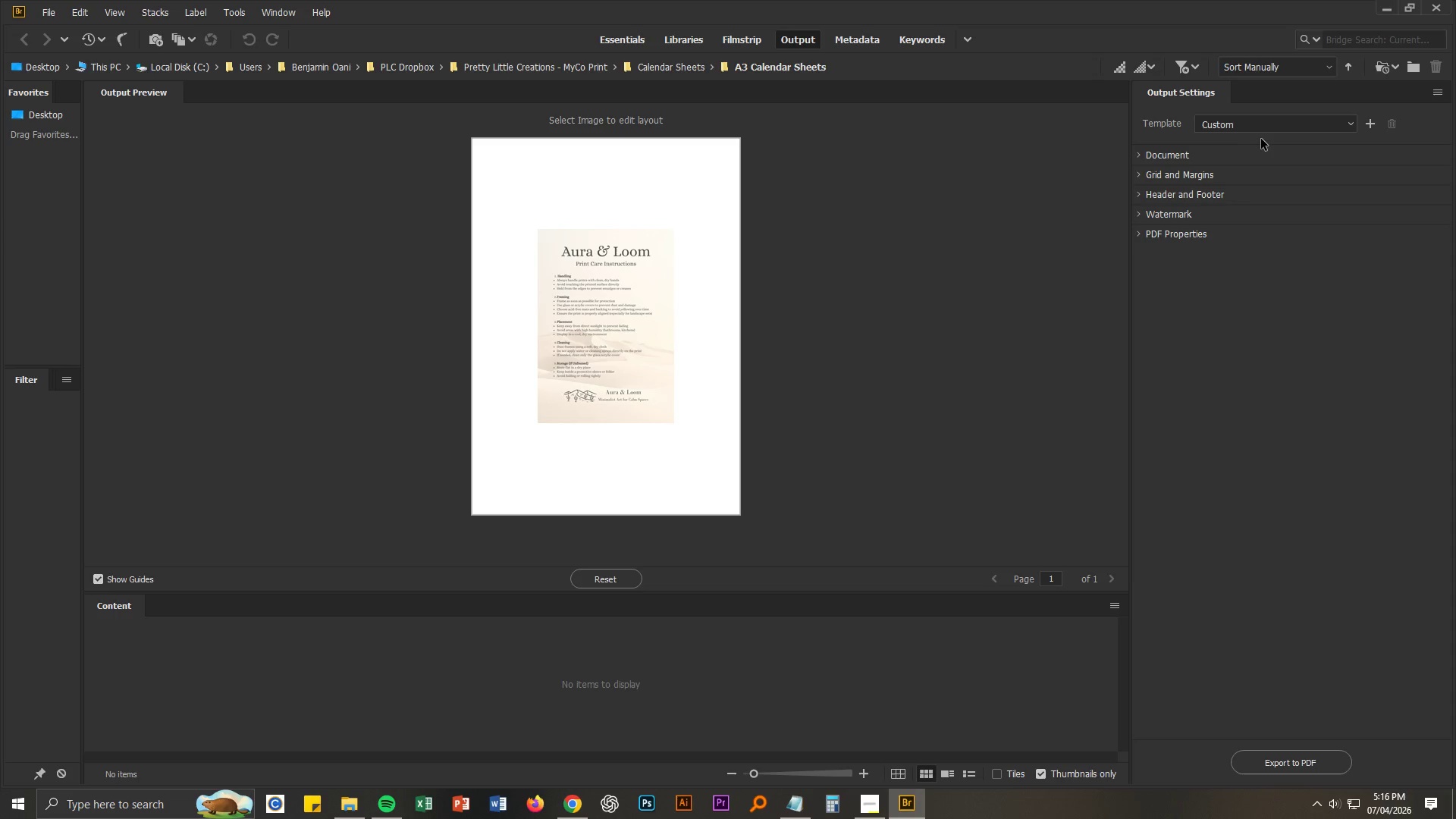 
left_click([1172, 159])
 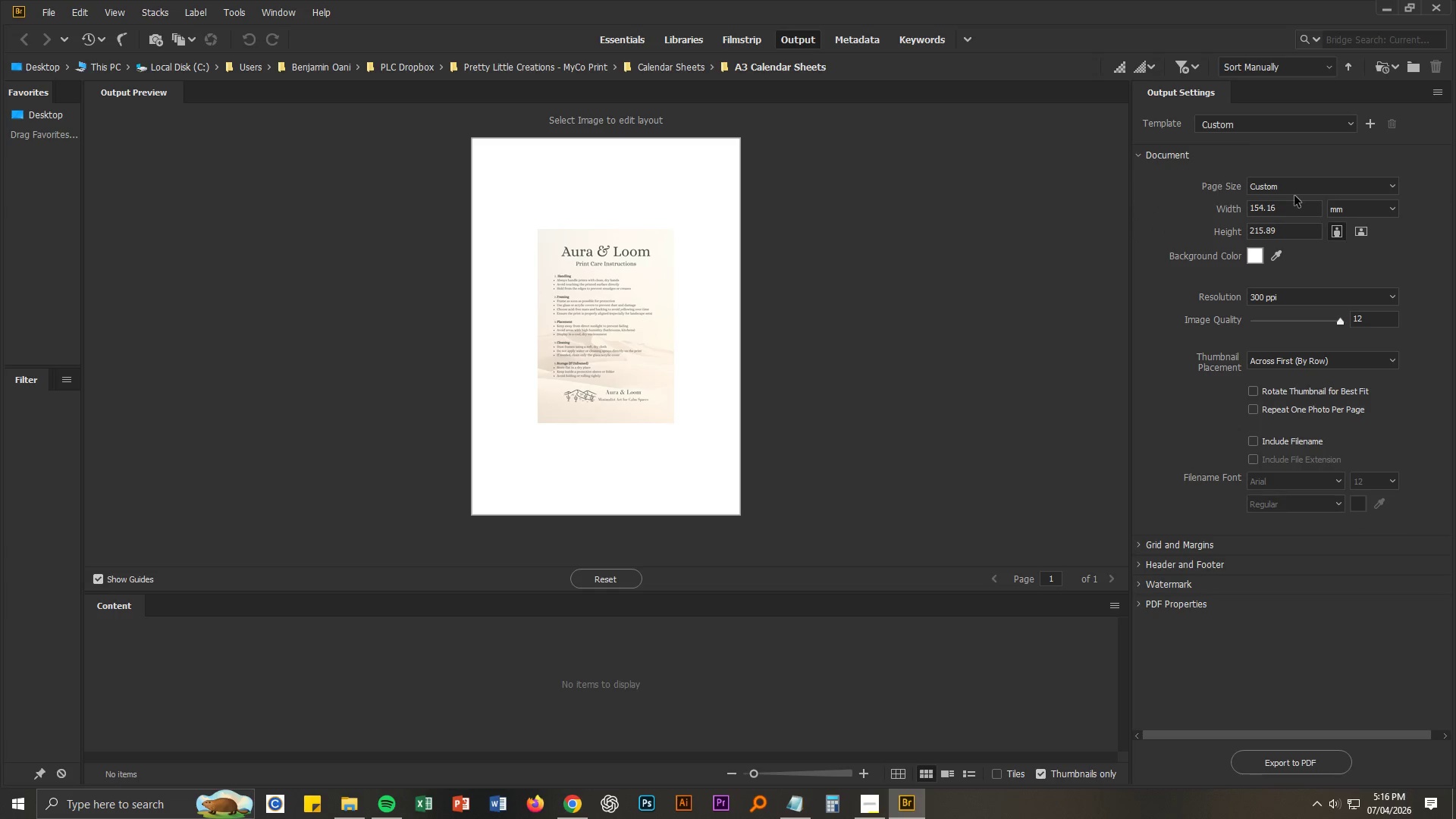 
double_click([1360, 182])
 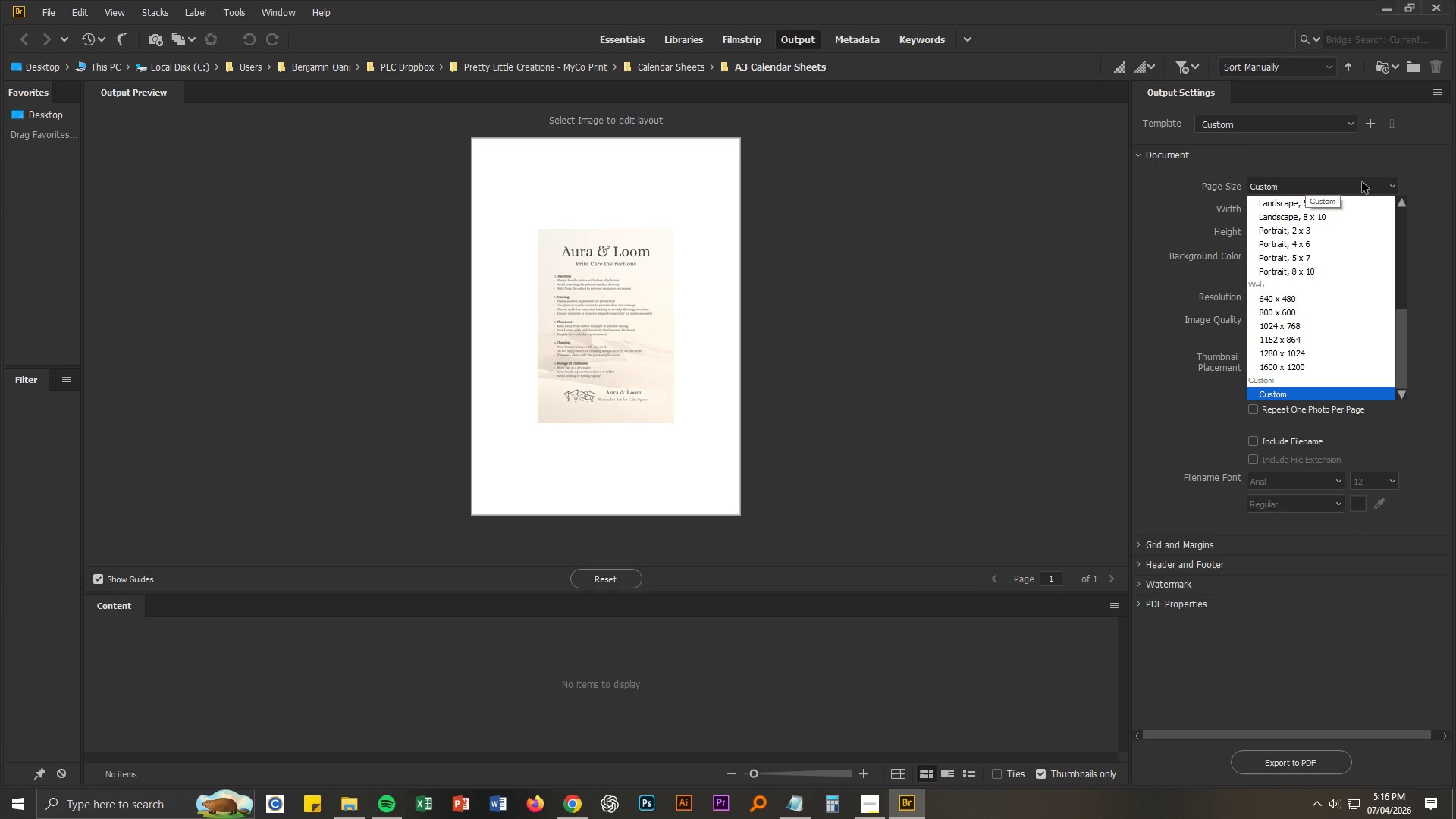 
left_click([1362, 182])
 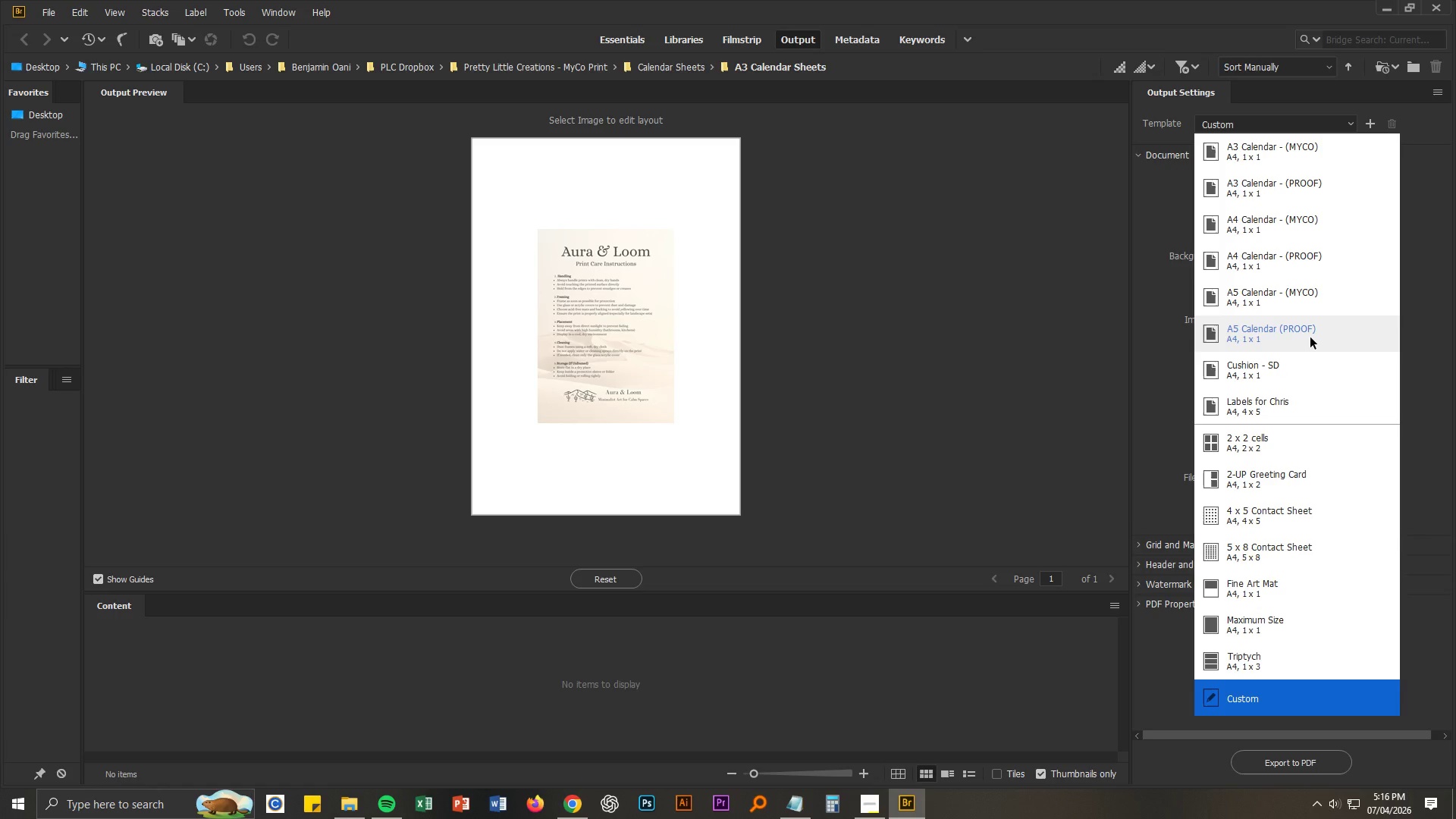 
left_click([1310, 337])
 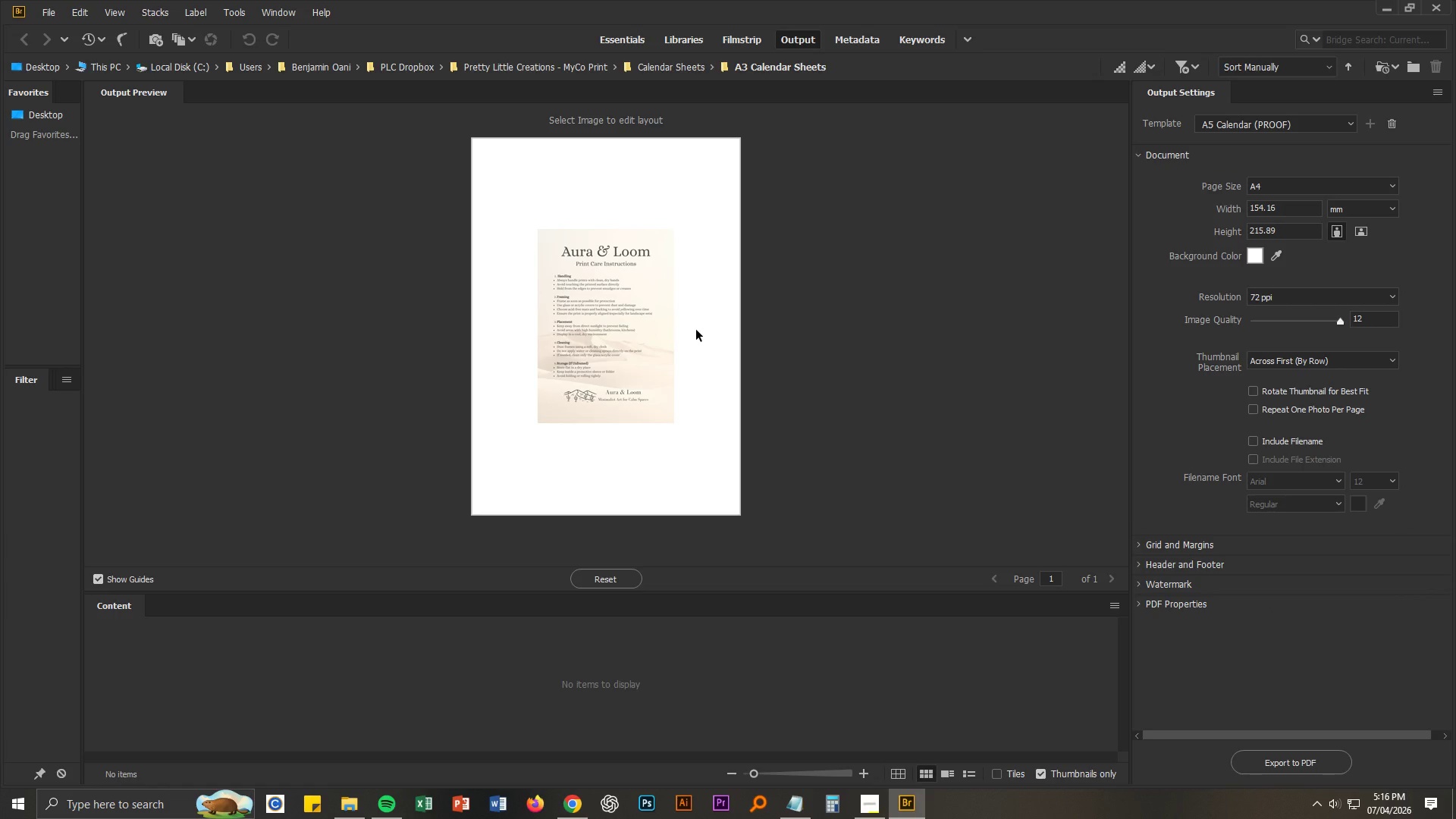 
left_click([696, 330])
 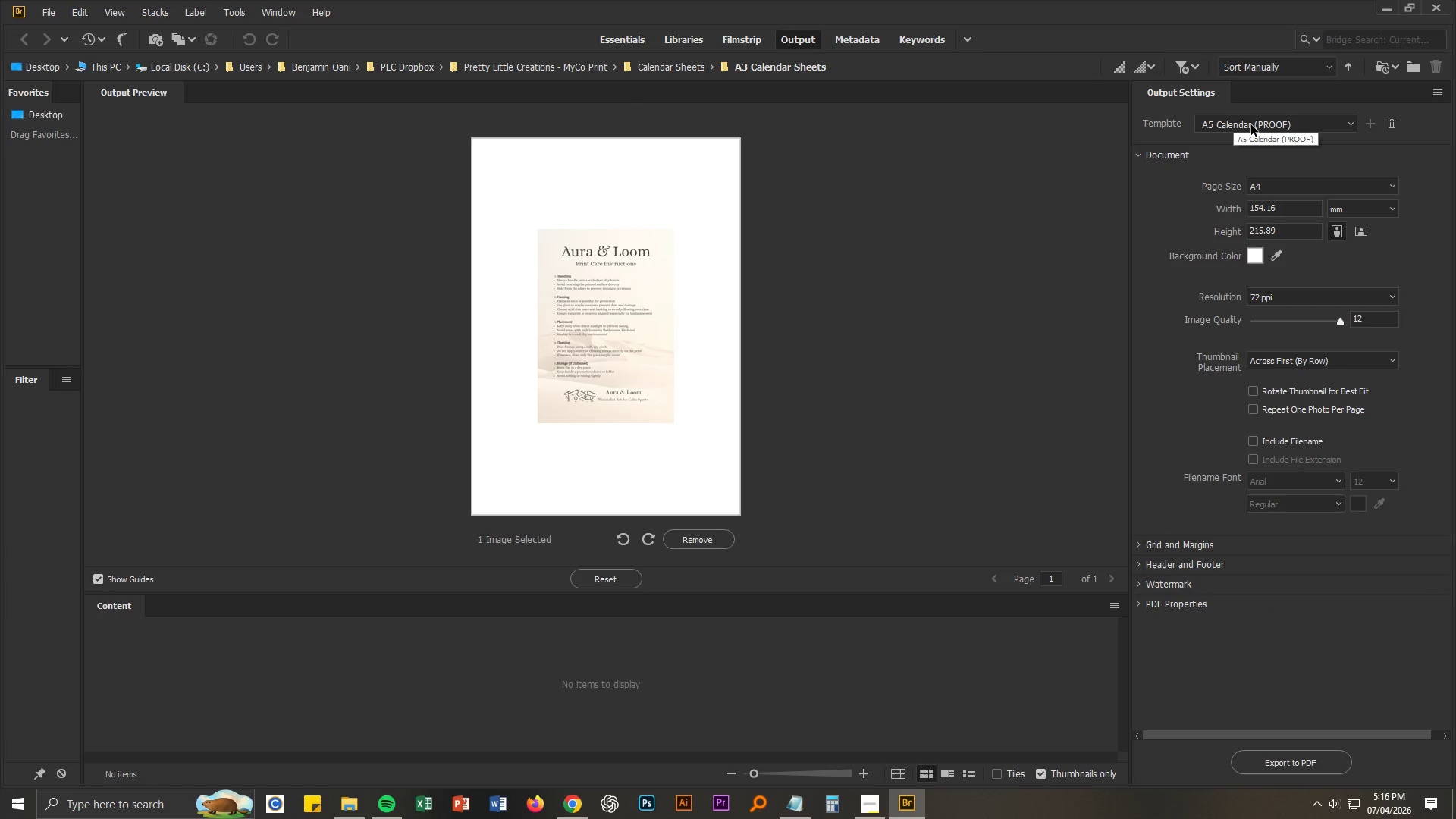 
left_click([1251, 127])
 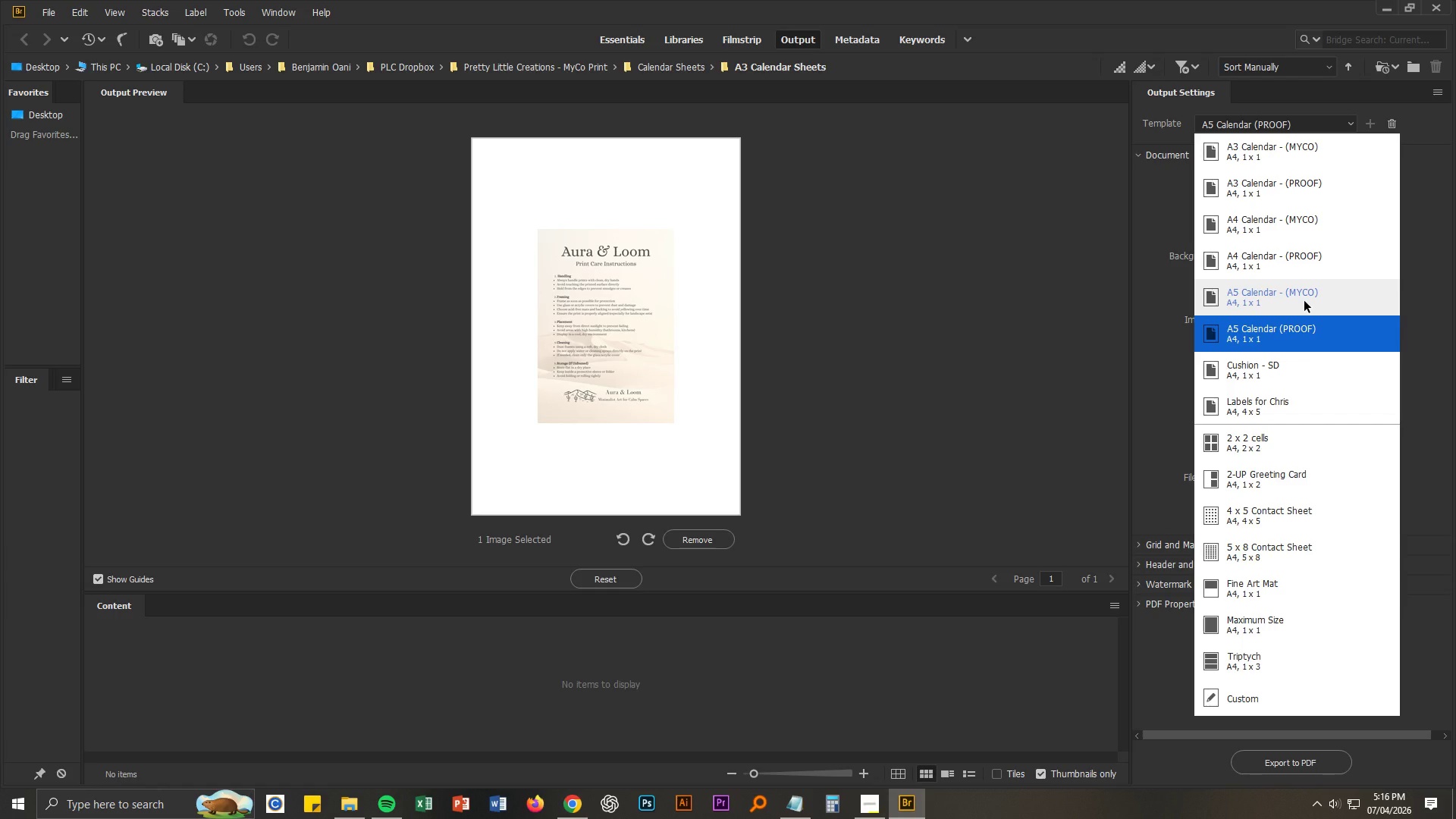 
wait(5.62)
 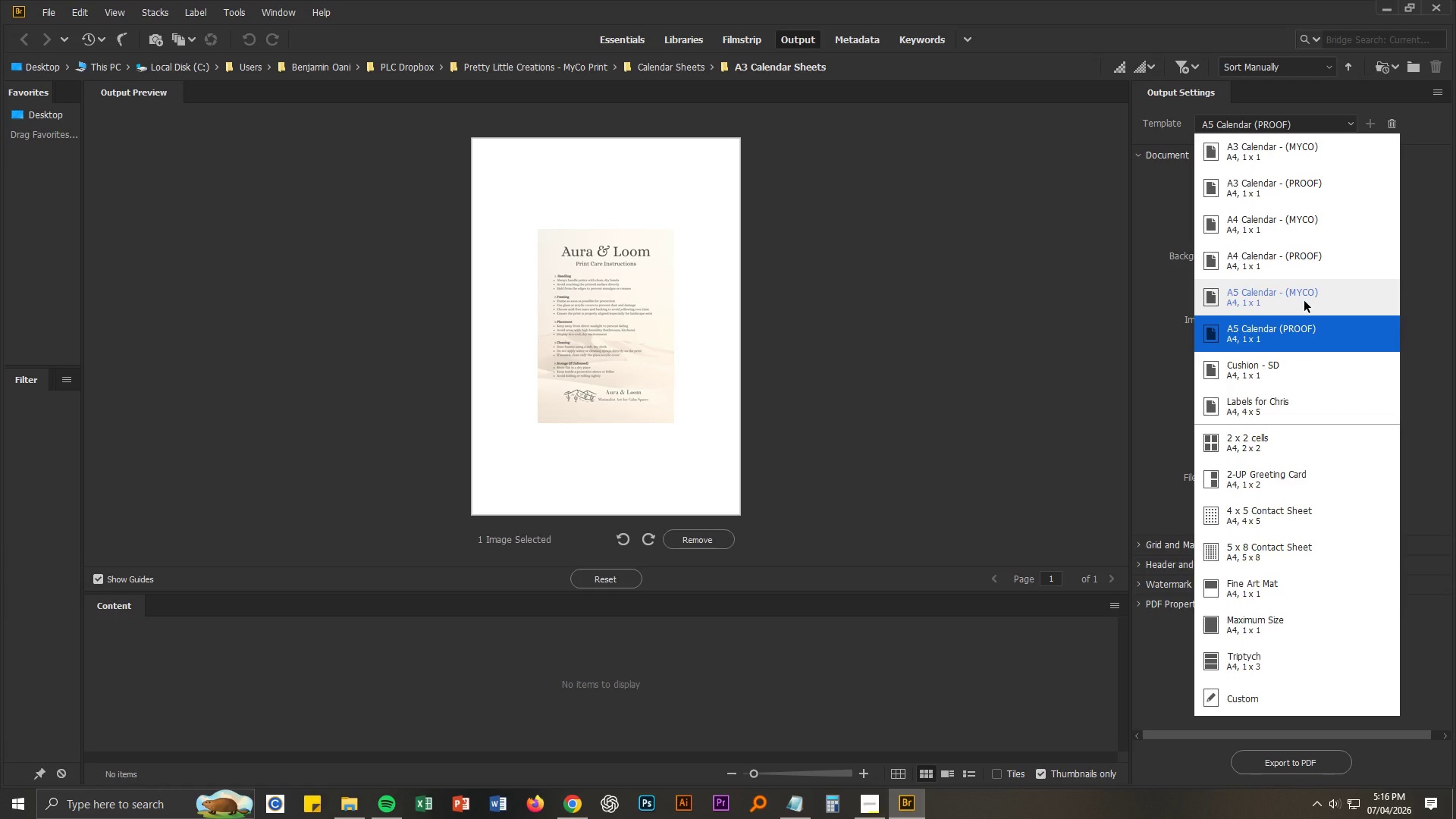 
left_click([1303, 300])
 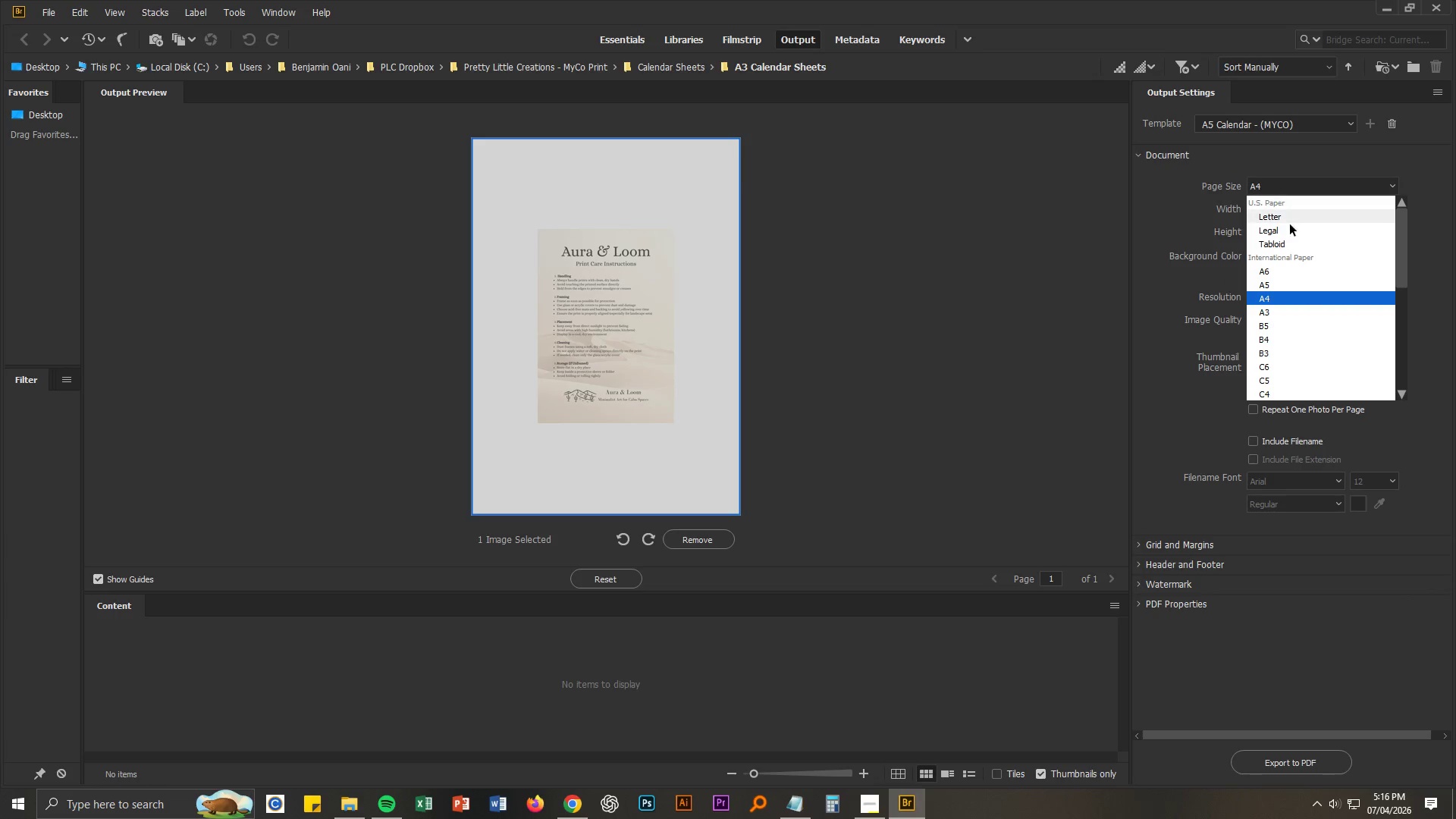 
left_click([1279, 285])
 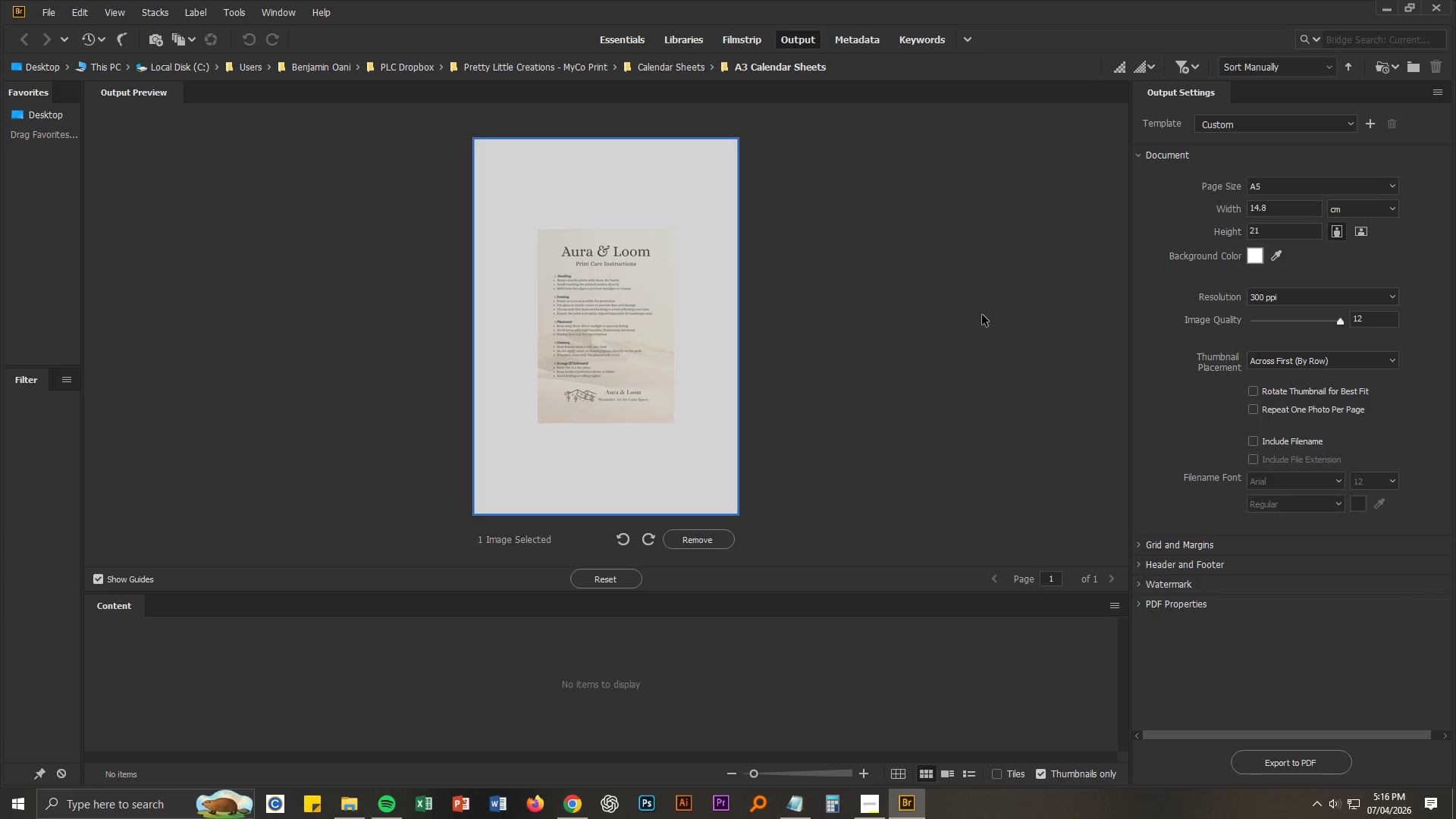 
left_click([982, 315])
 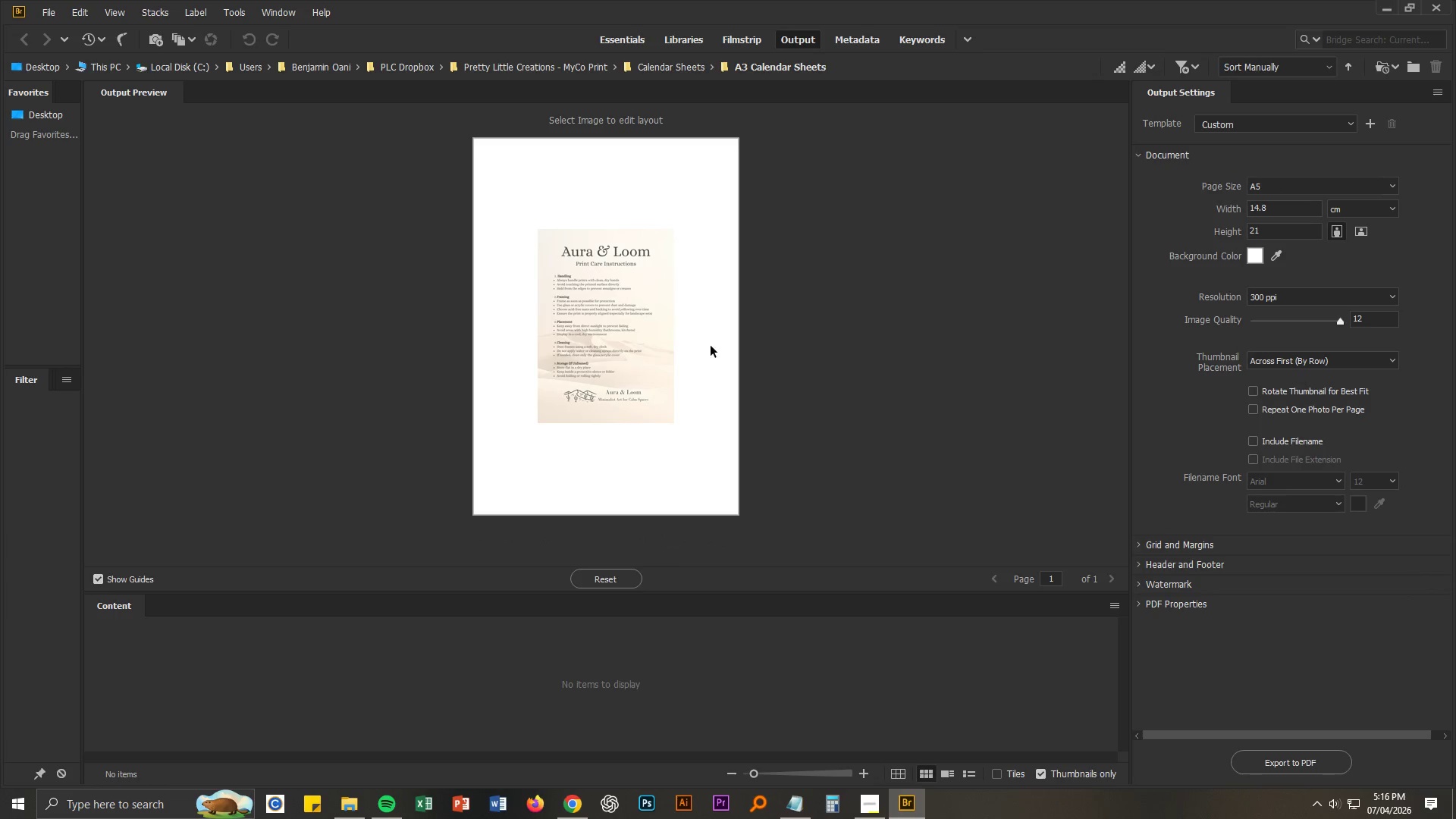 
left_click([659, 345])
 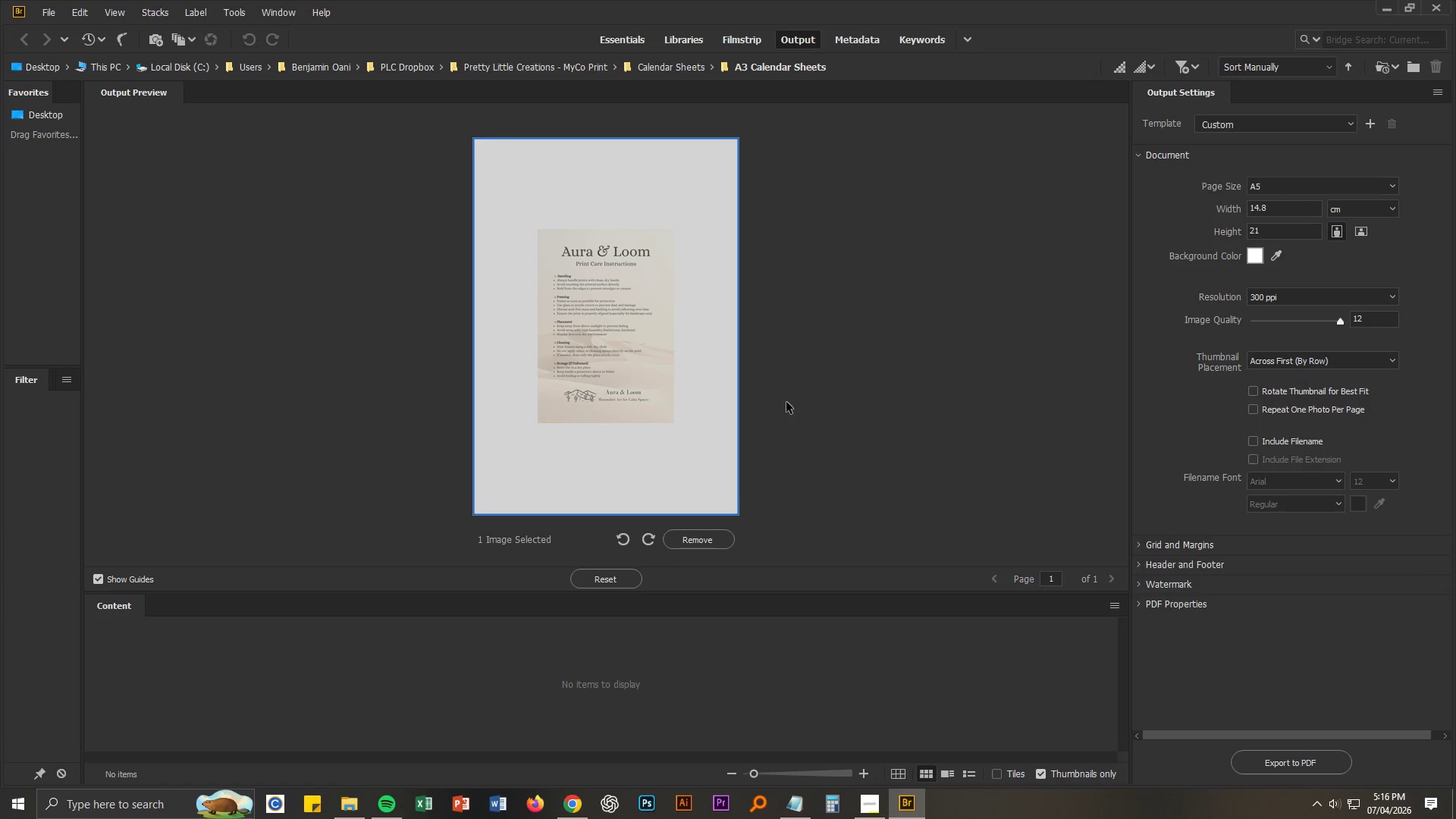 
left_click([719, 539])
 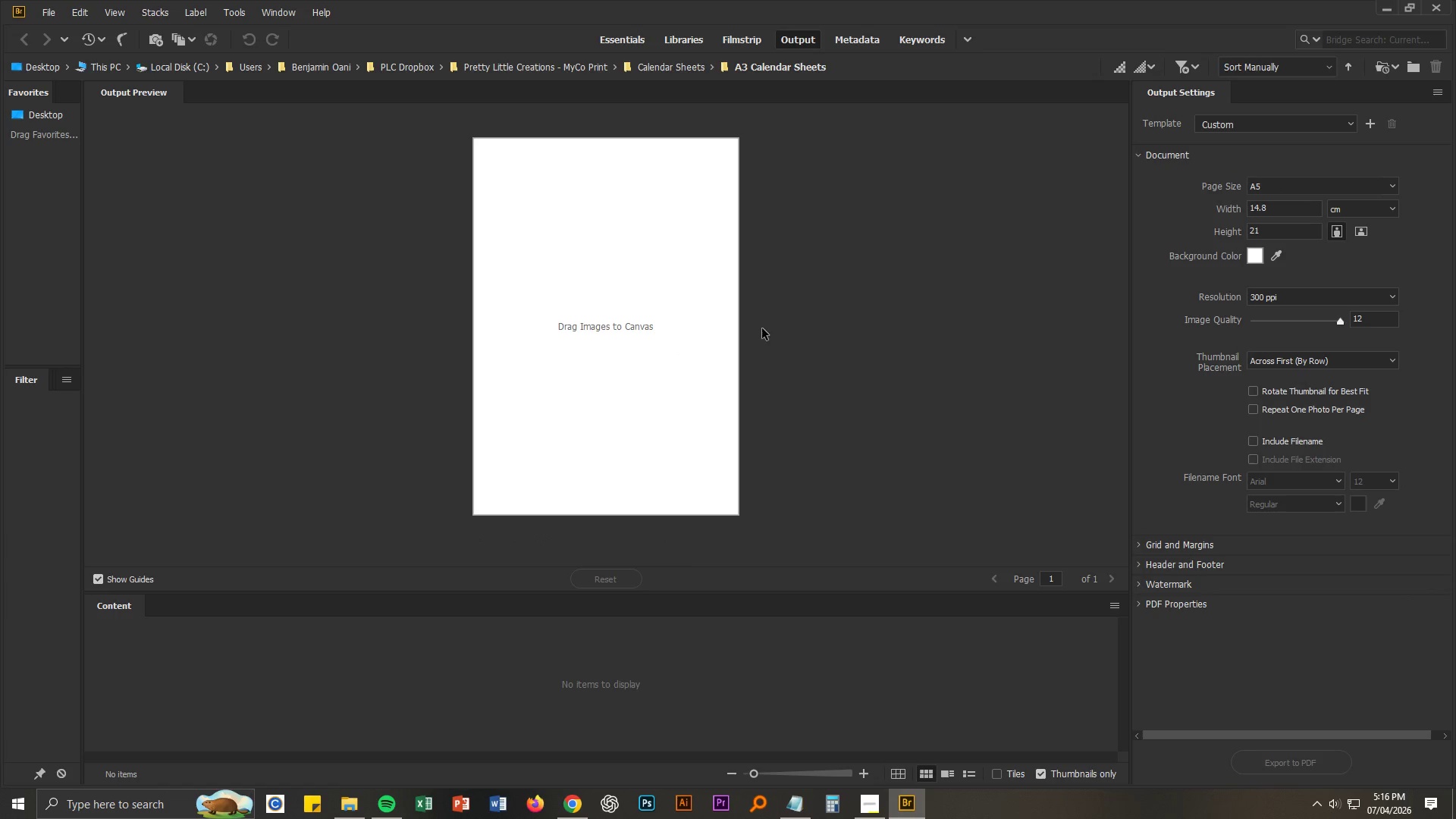 
left_click([805, 293])
 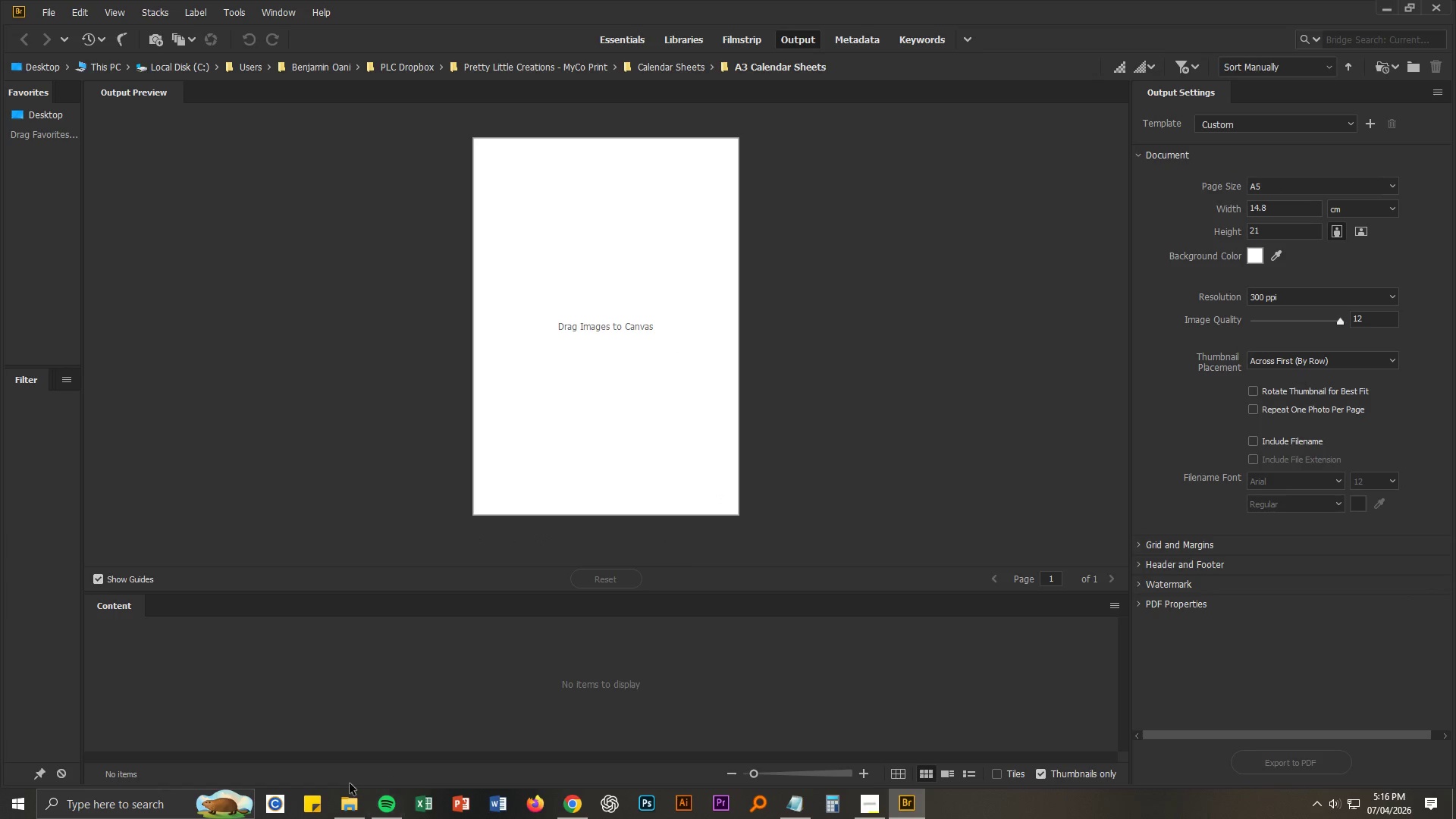 
left_click([352, 801])
 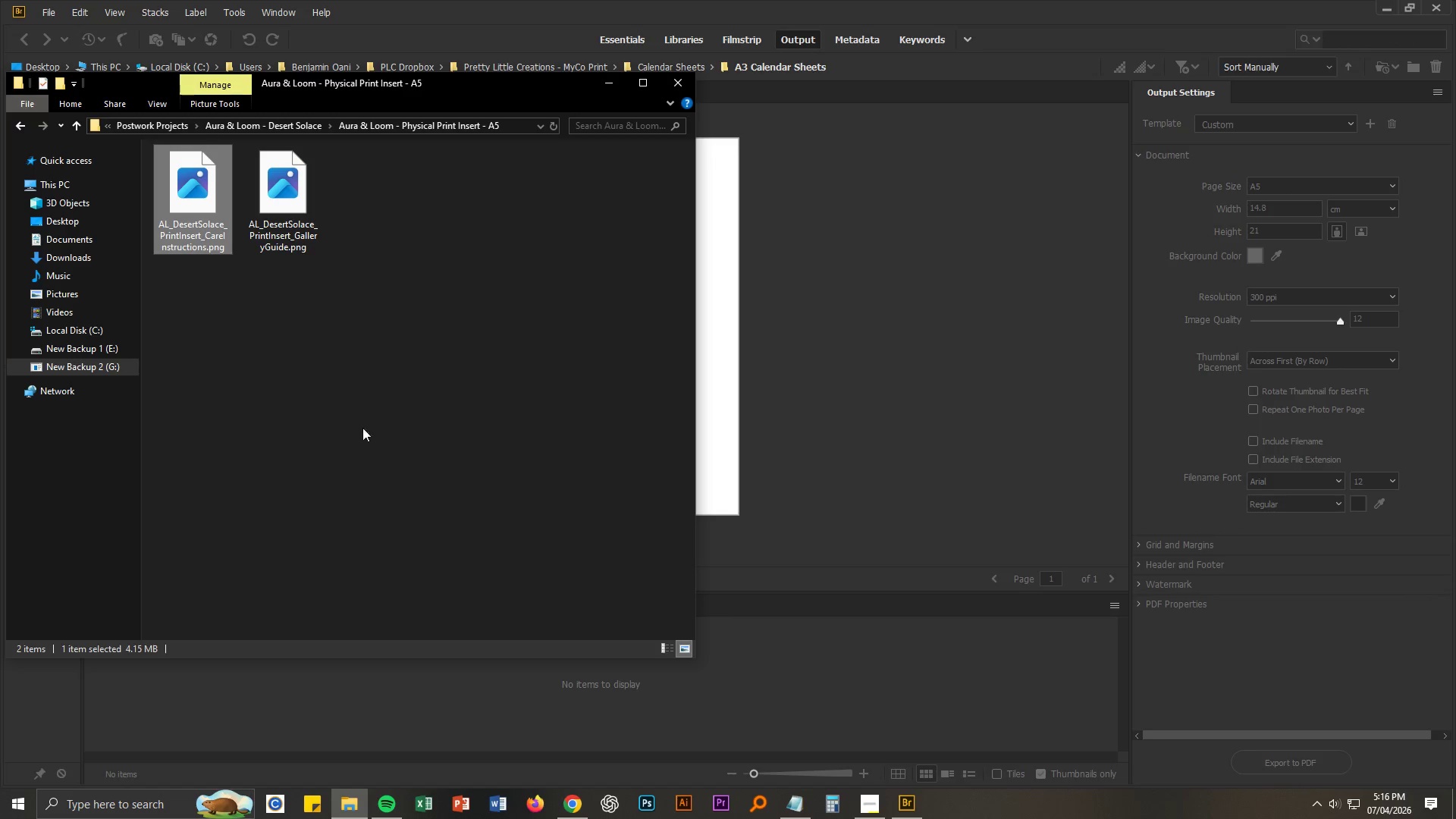 
left_click([412, 367])
 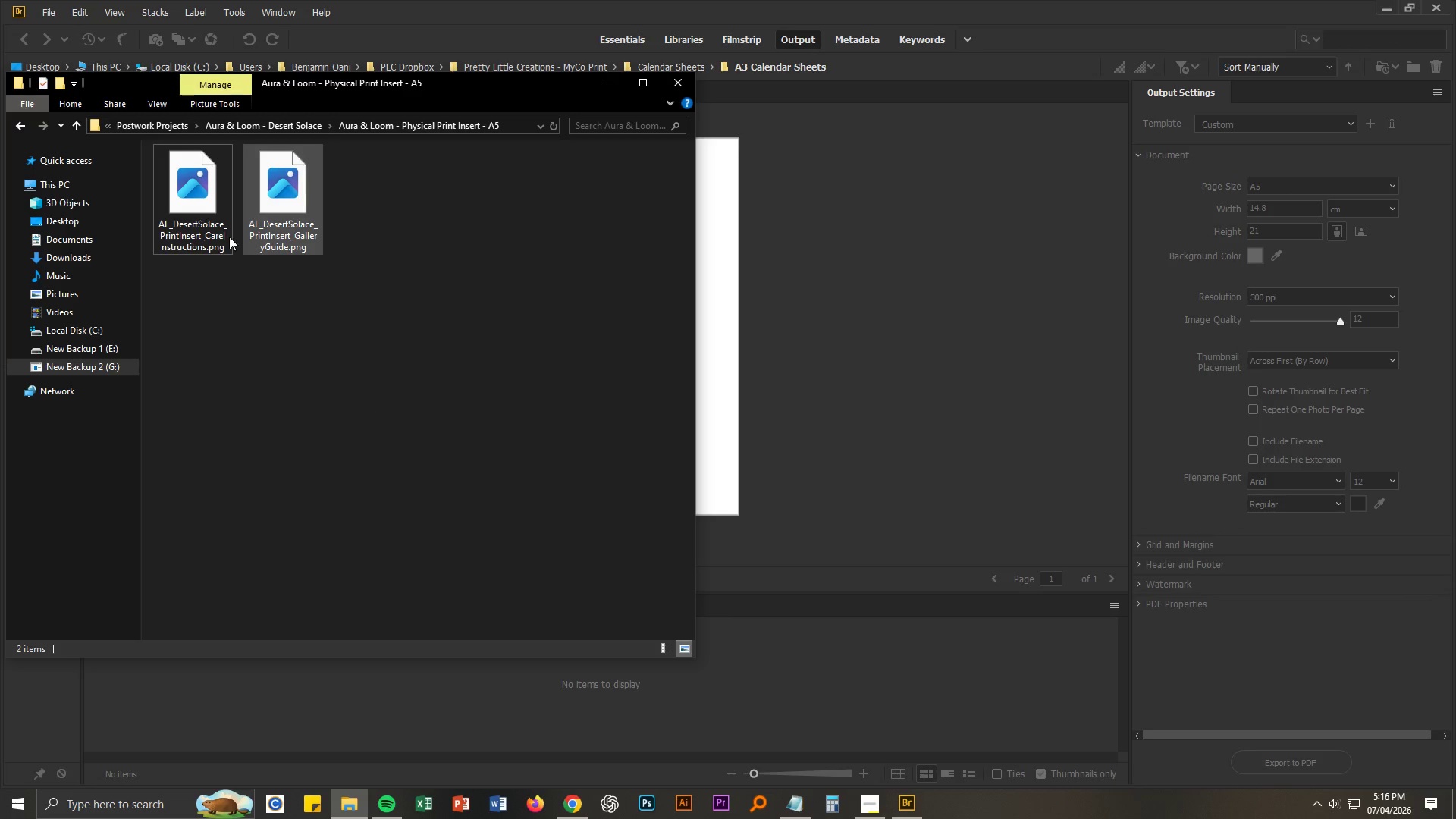 
left_click_drag(start_coordinate=[212, 229], to_coordinate=[718, 316])
 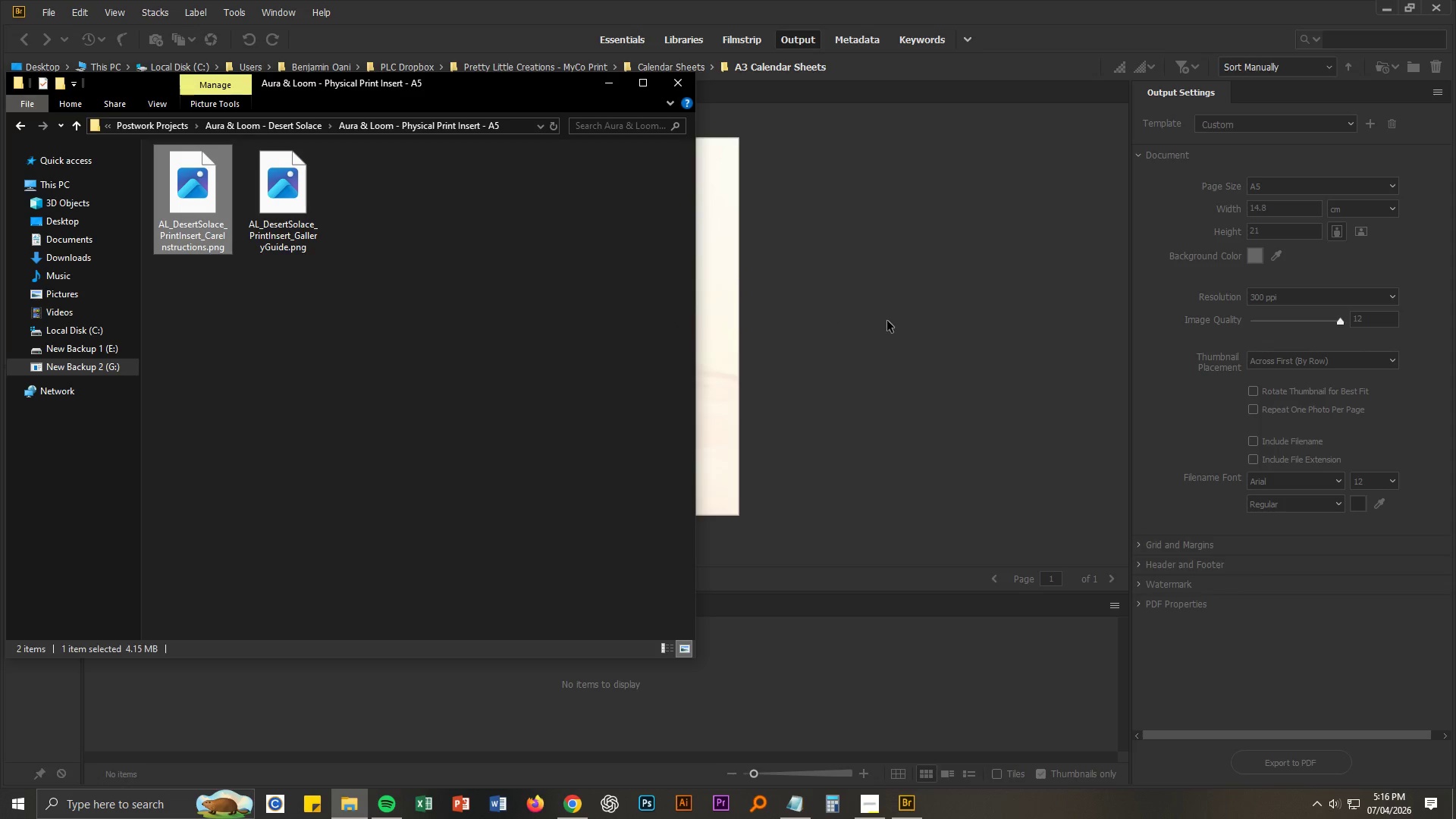 
left_click([893, 320])
 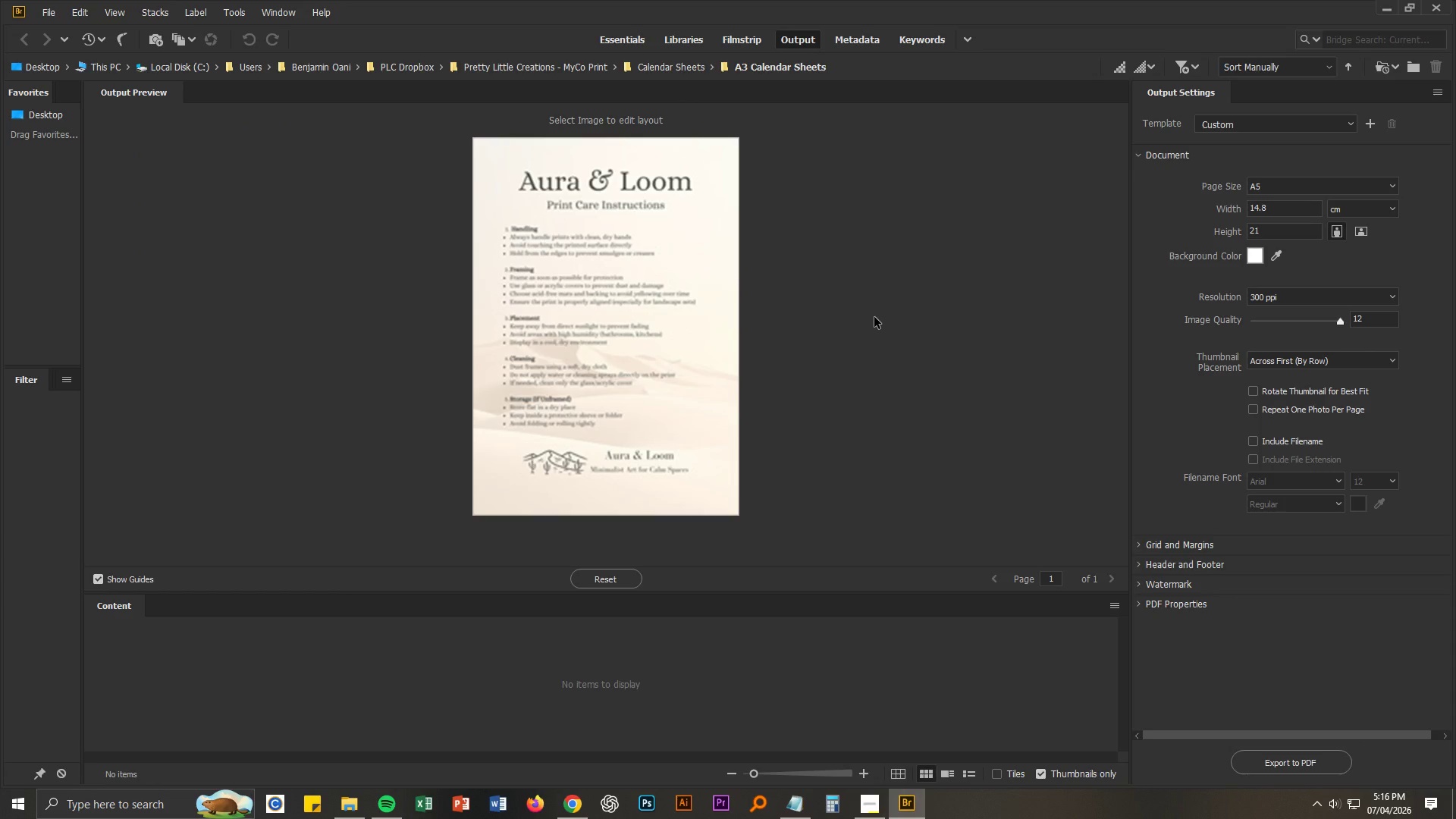 
wait(8.31)
 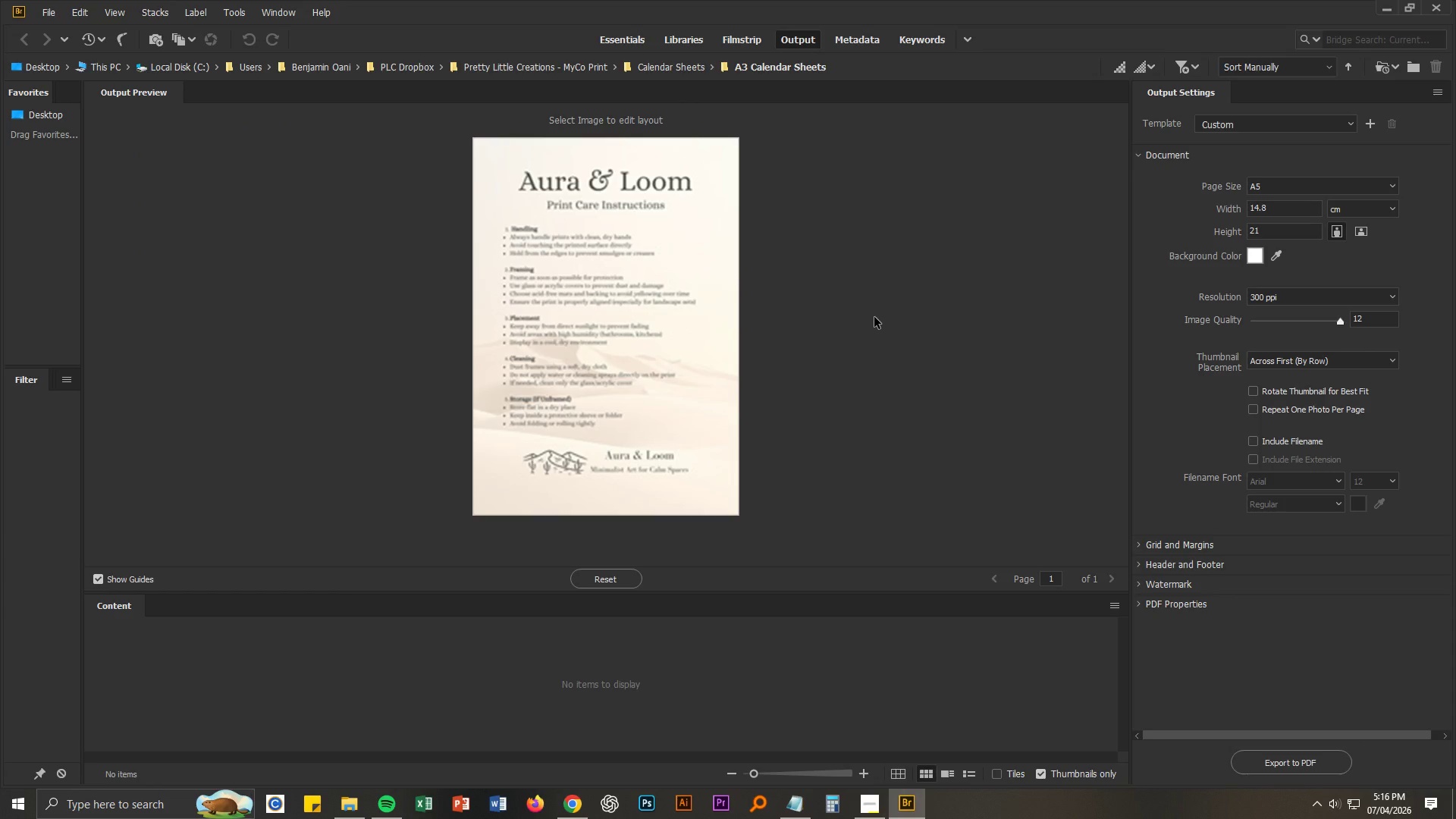 
key(Alt+AltLeft)
 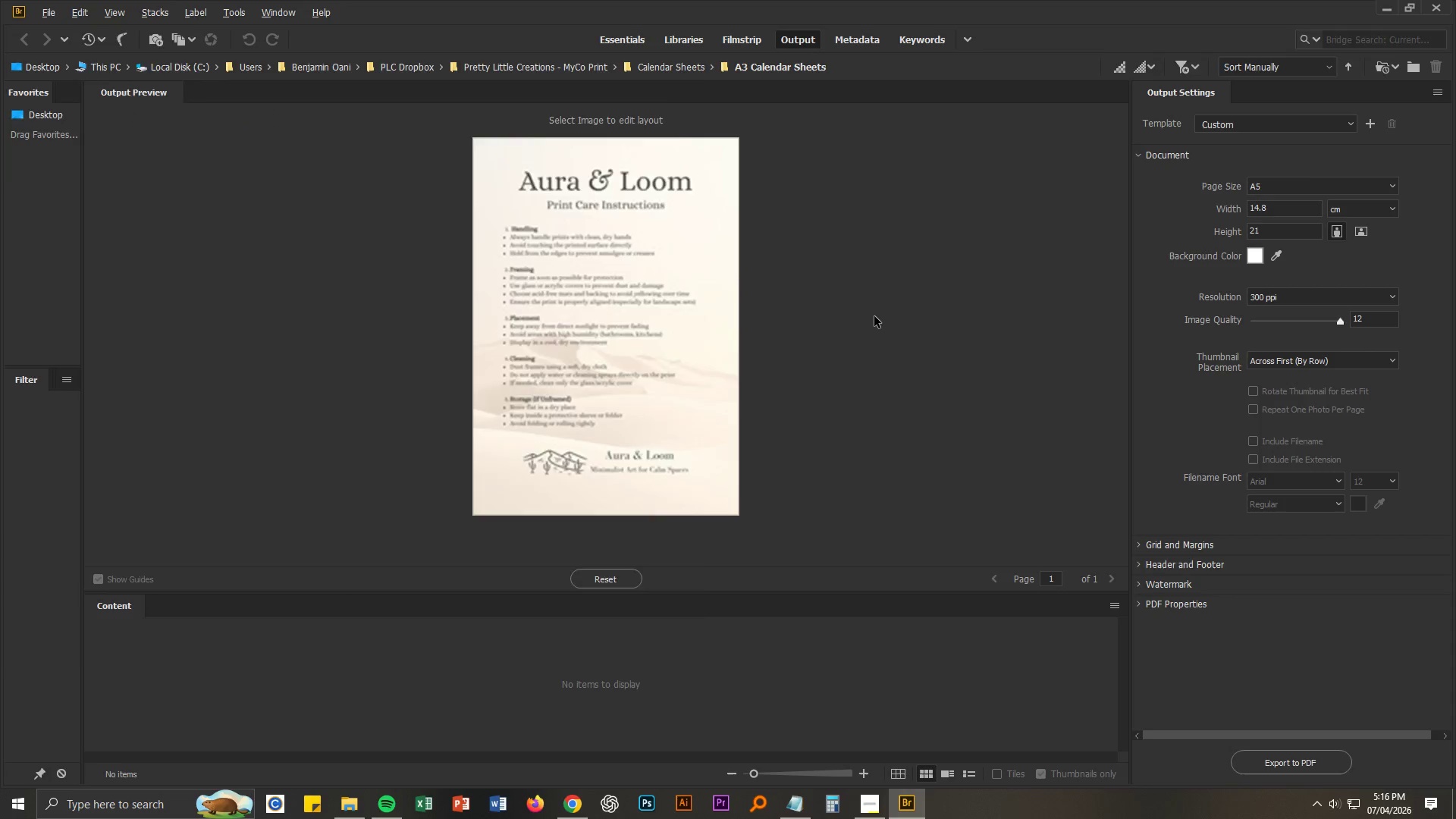 
key(Alt+Tab)
 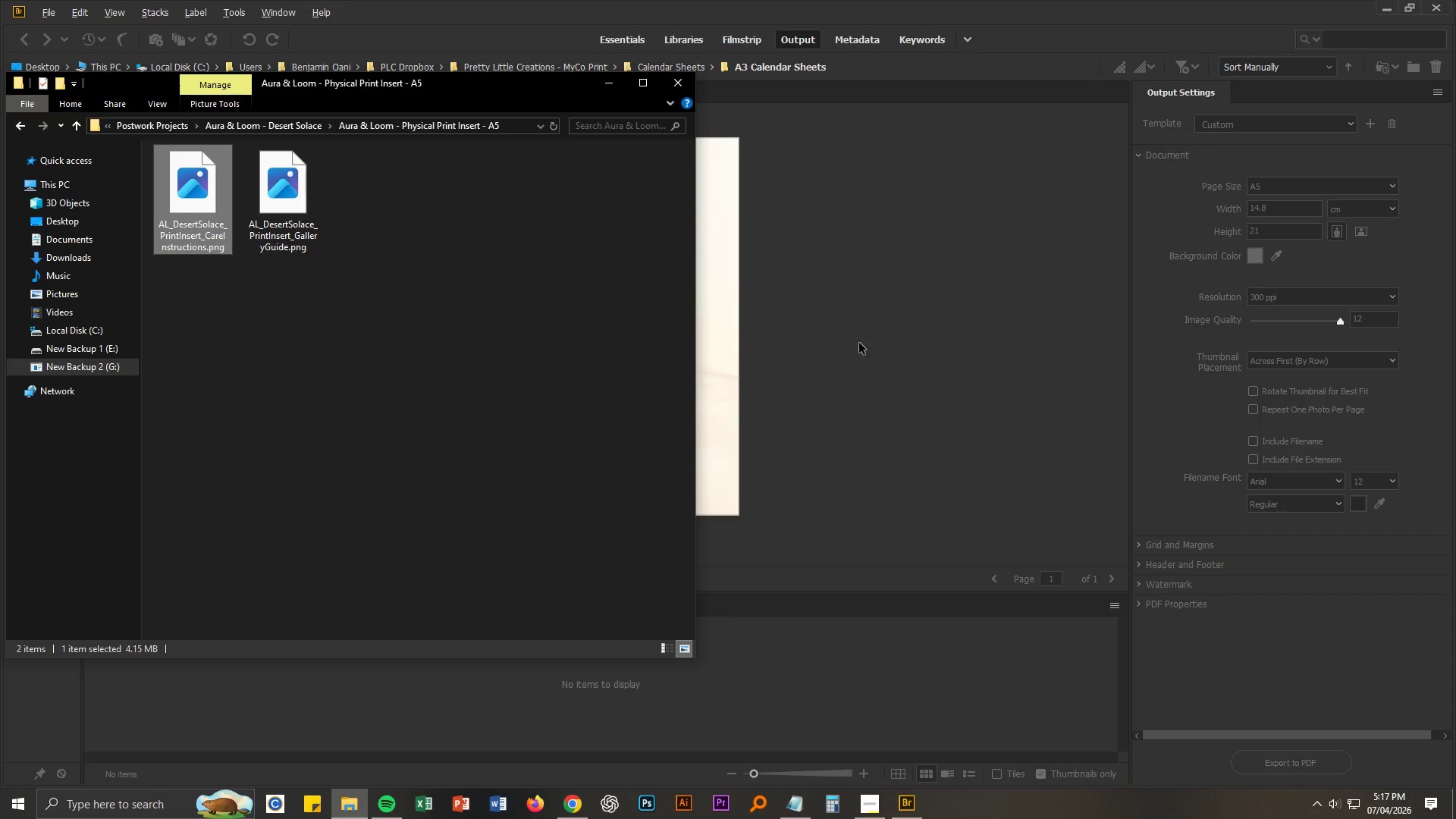 
key(Alt+AltLeft)
 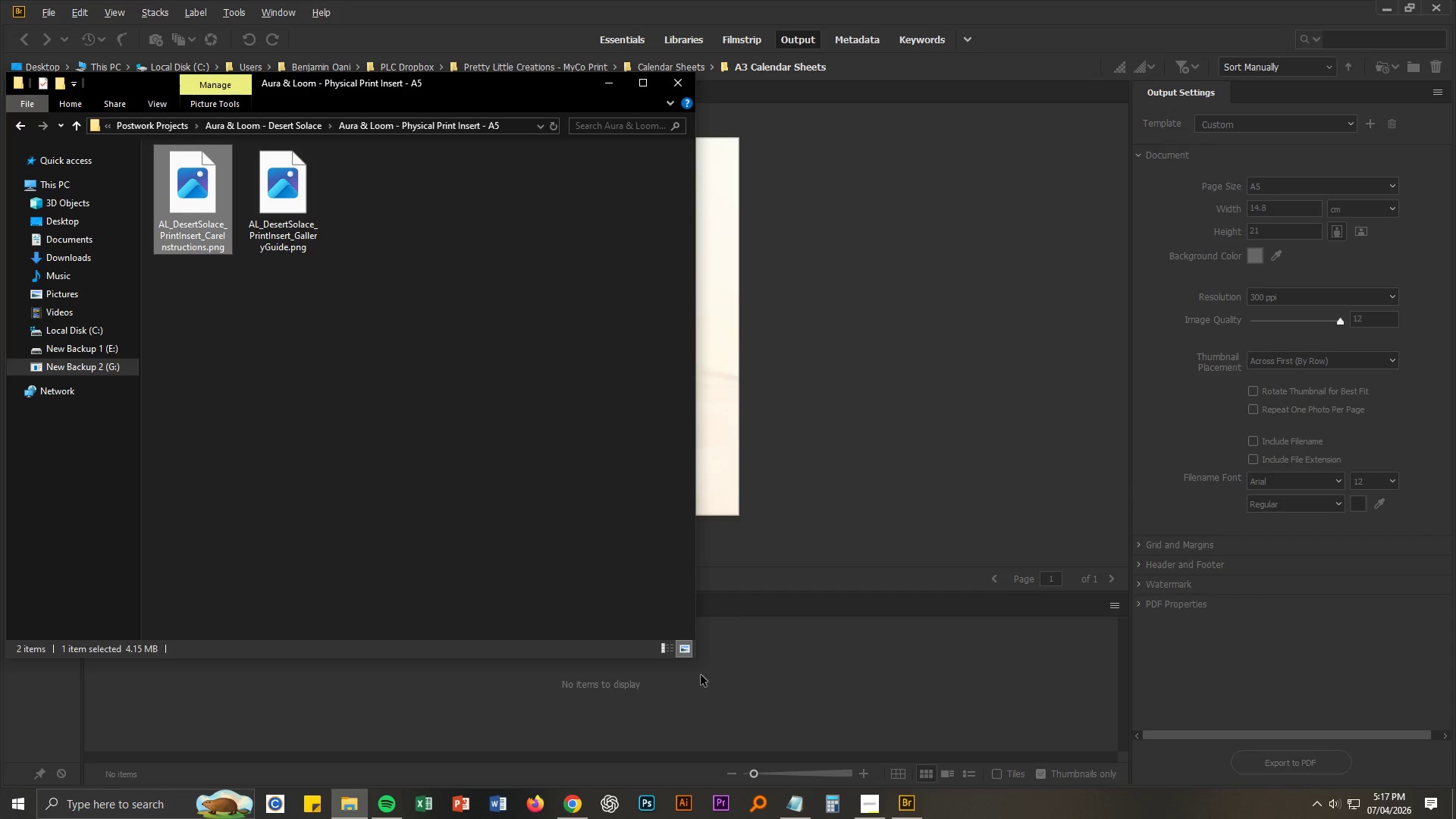 
key(Alt+Tab)
 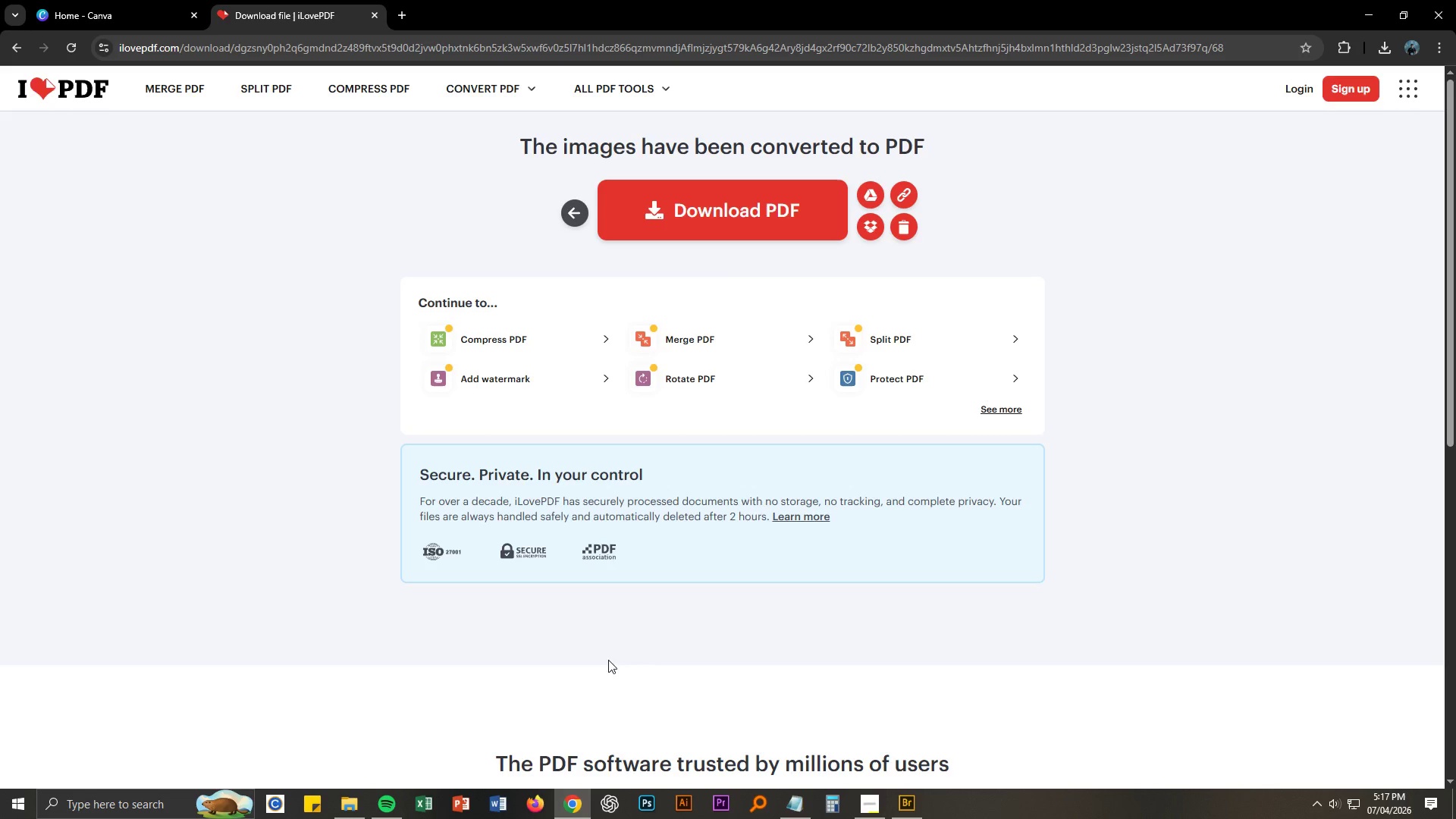 
left_click([577, 807])
 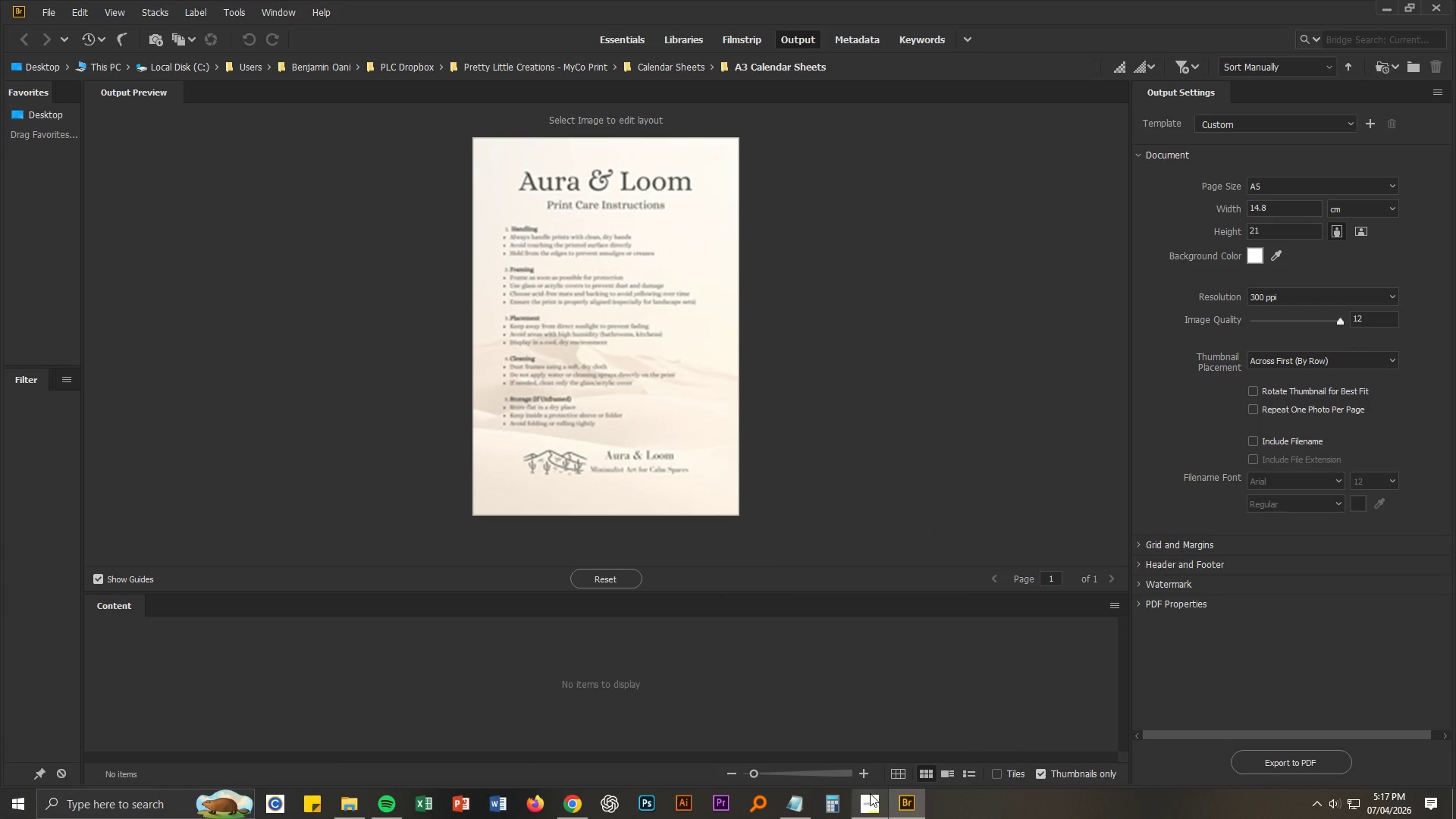 
left_click([873, 796])